 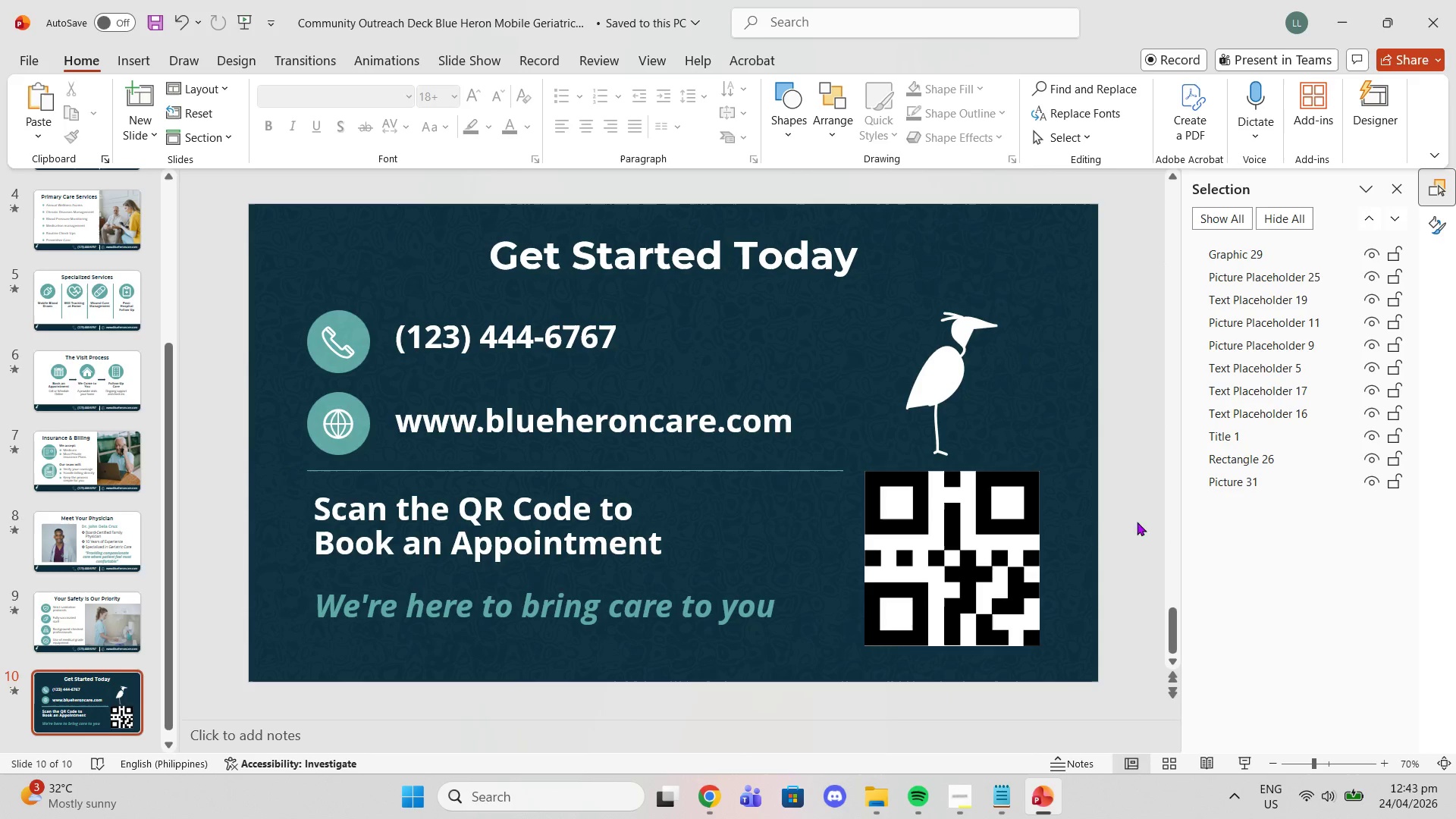 
scroll: coordinate [1009, 483], scroll_direction: up, amount: 16.0
 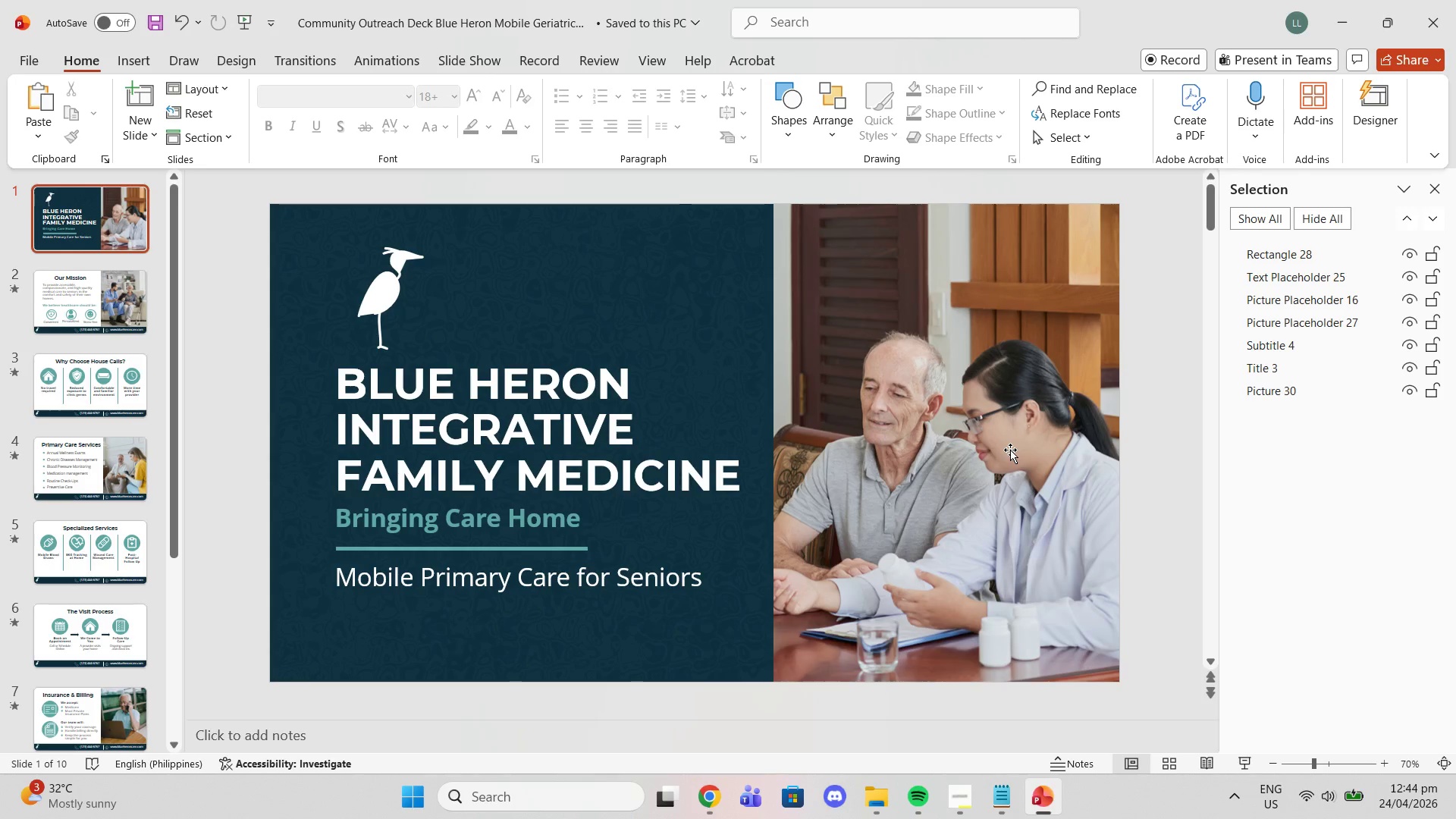 
wait(53.17)
 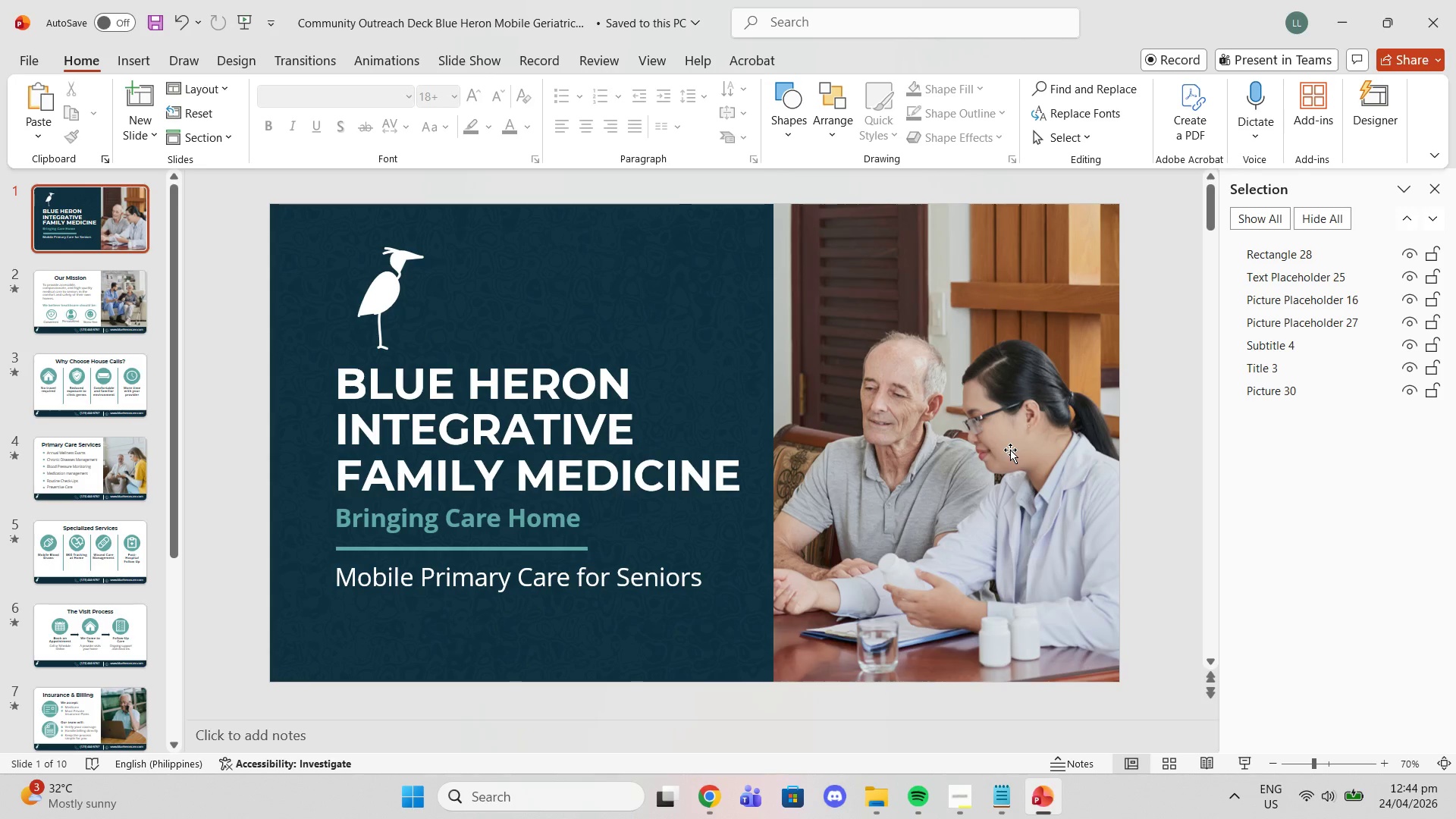 
left_click([651, 63])
 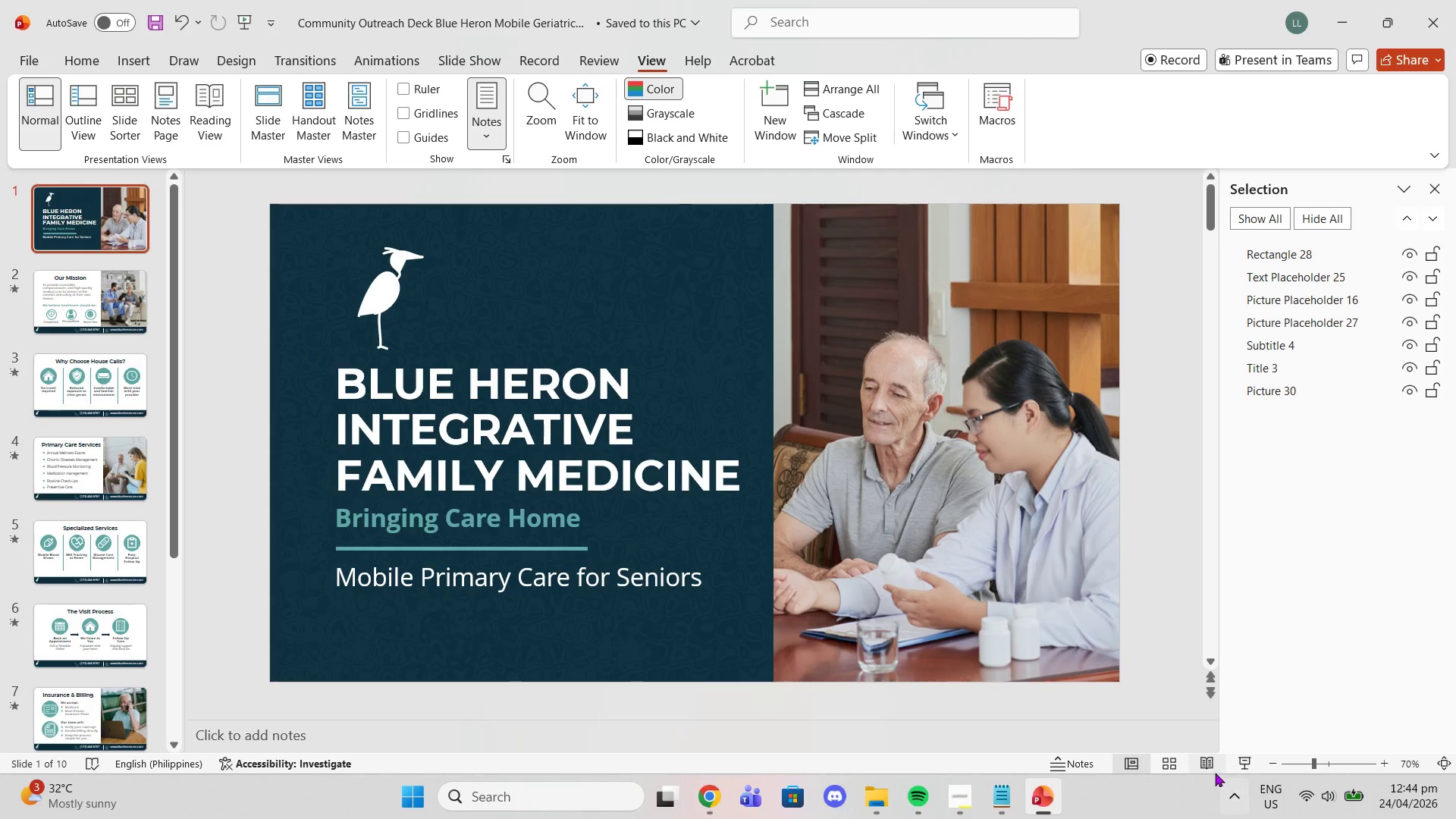 
left_click([1212, 765])
 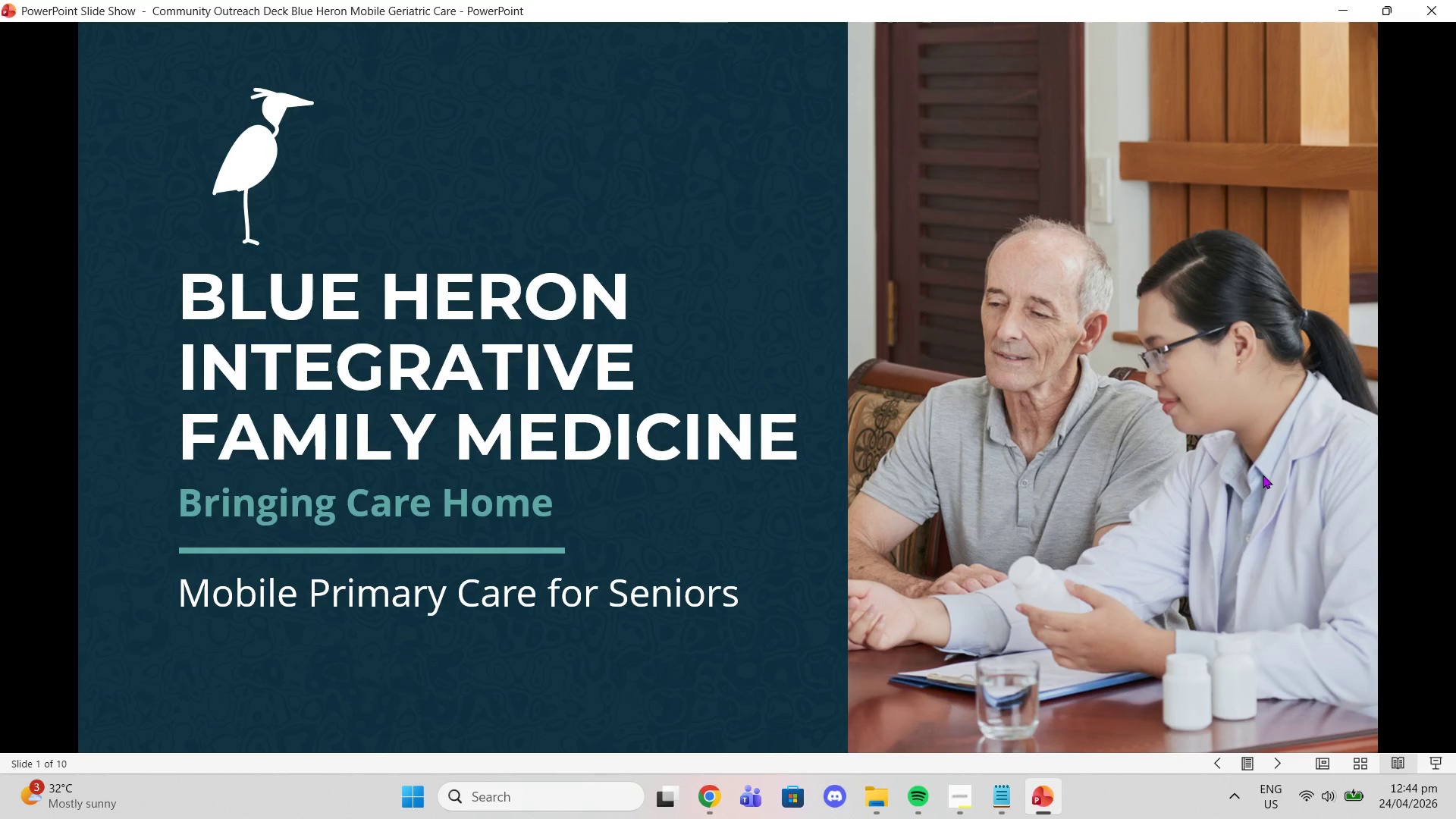 
wait(29.97)
 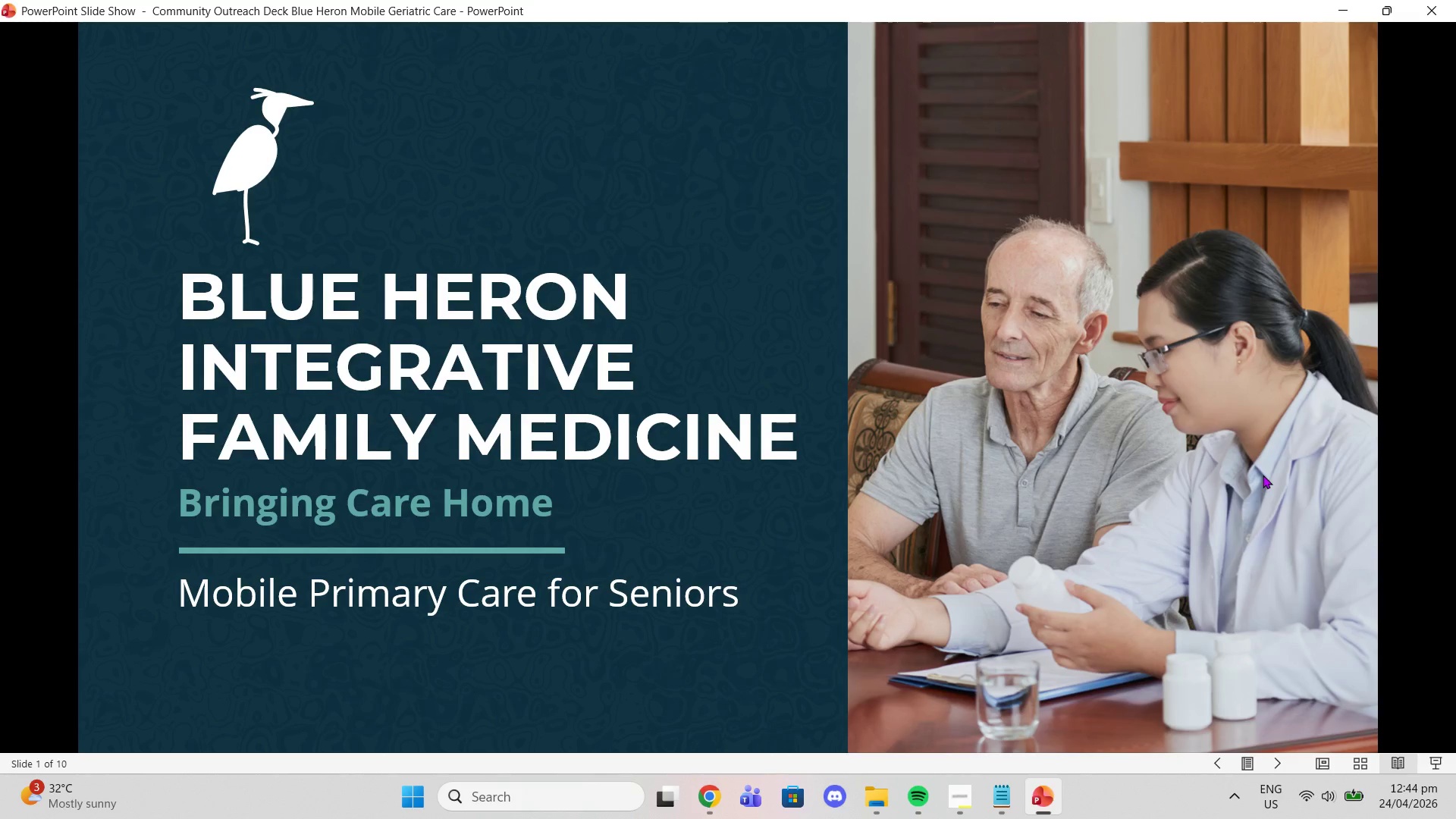 
key(ArrowRight)
 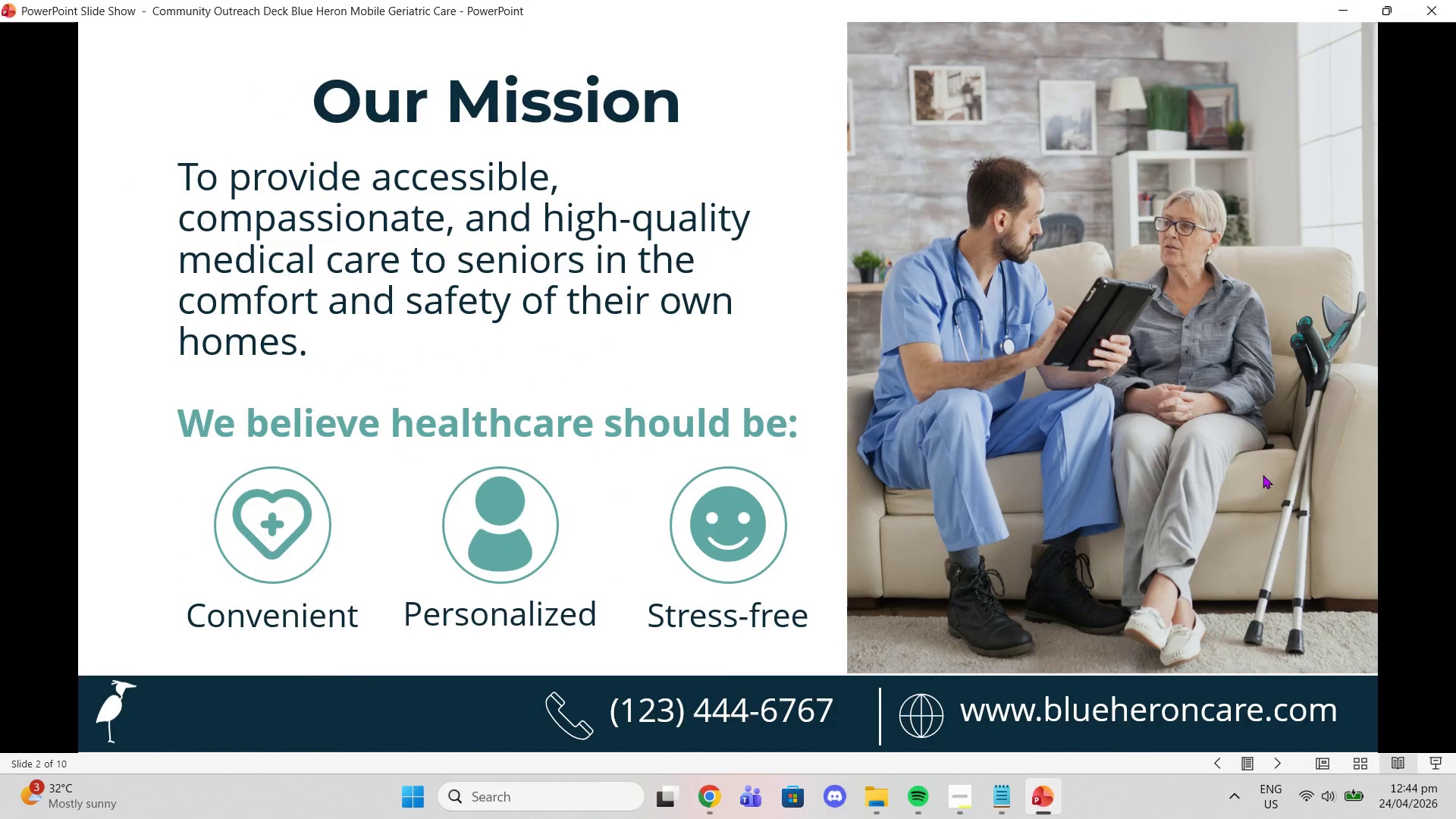 
key(ArrowRight)
 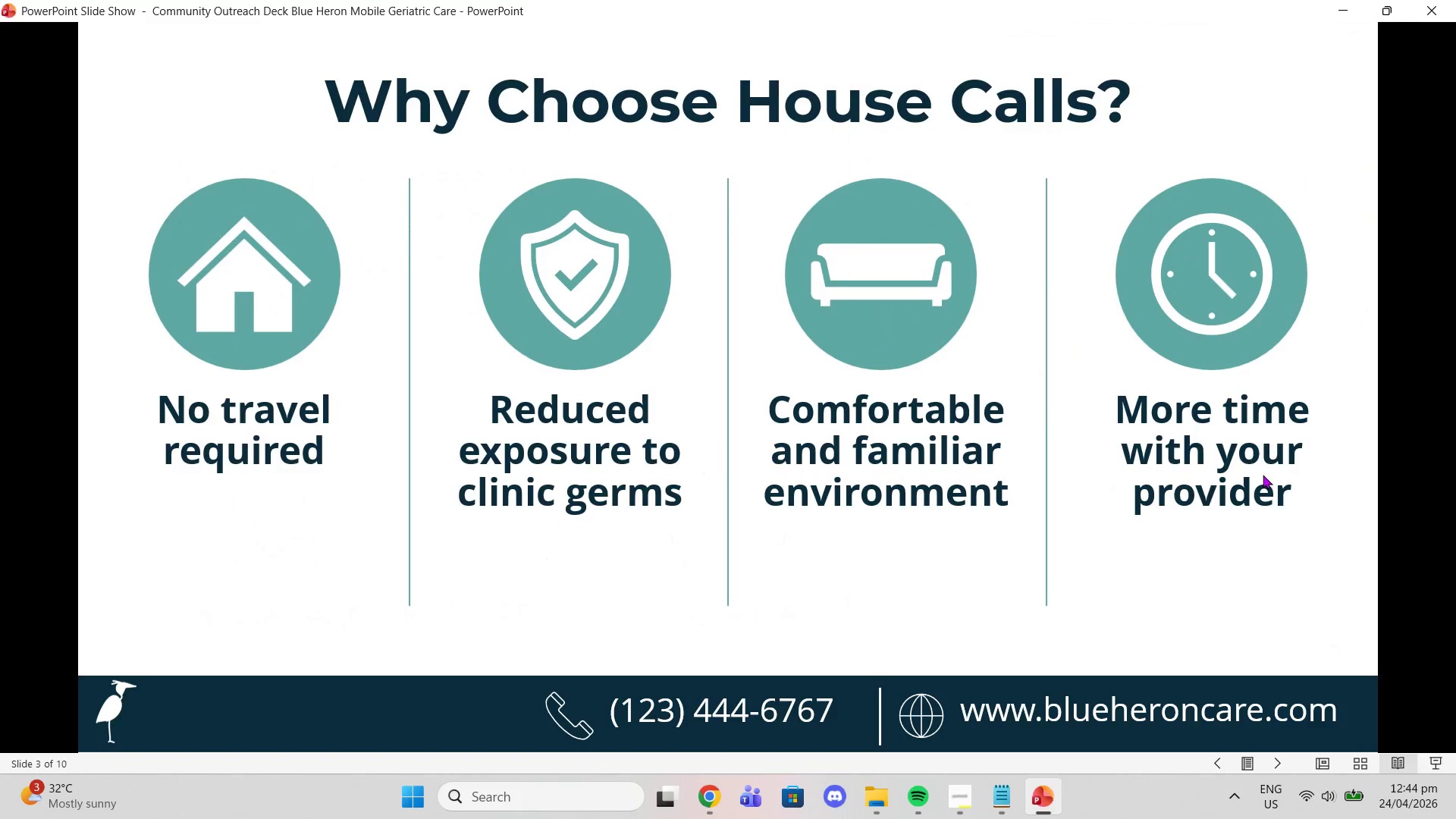 
key(ArrowRight)
 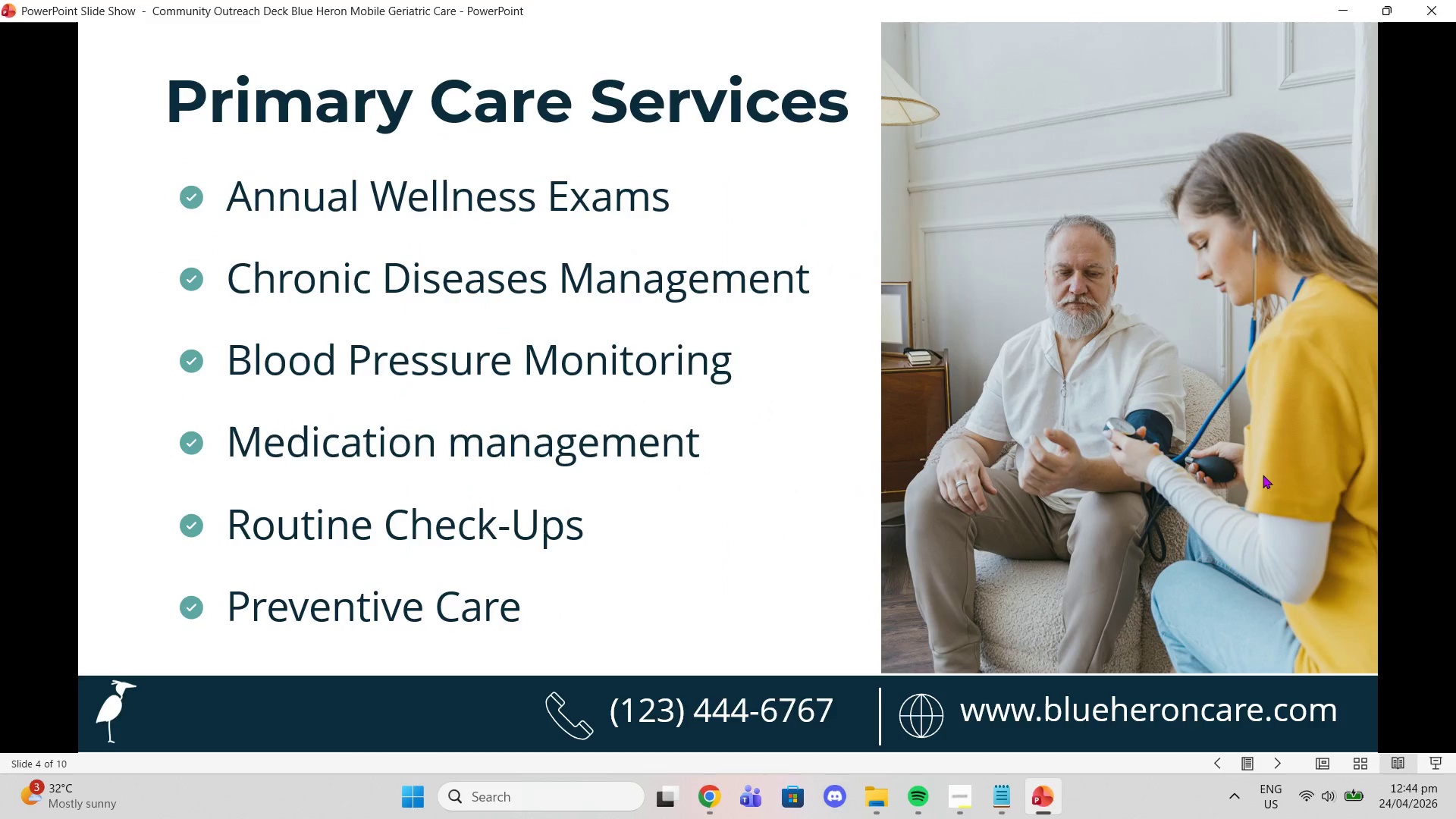 
key(ArrowRight)
 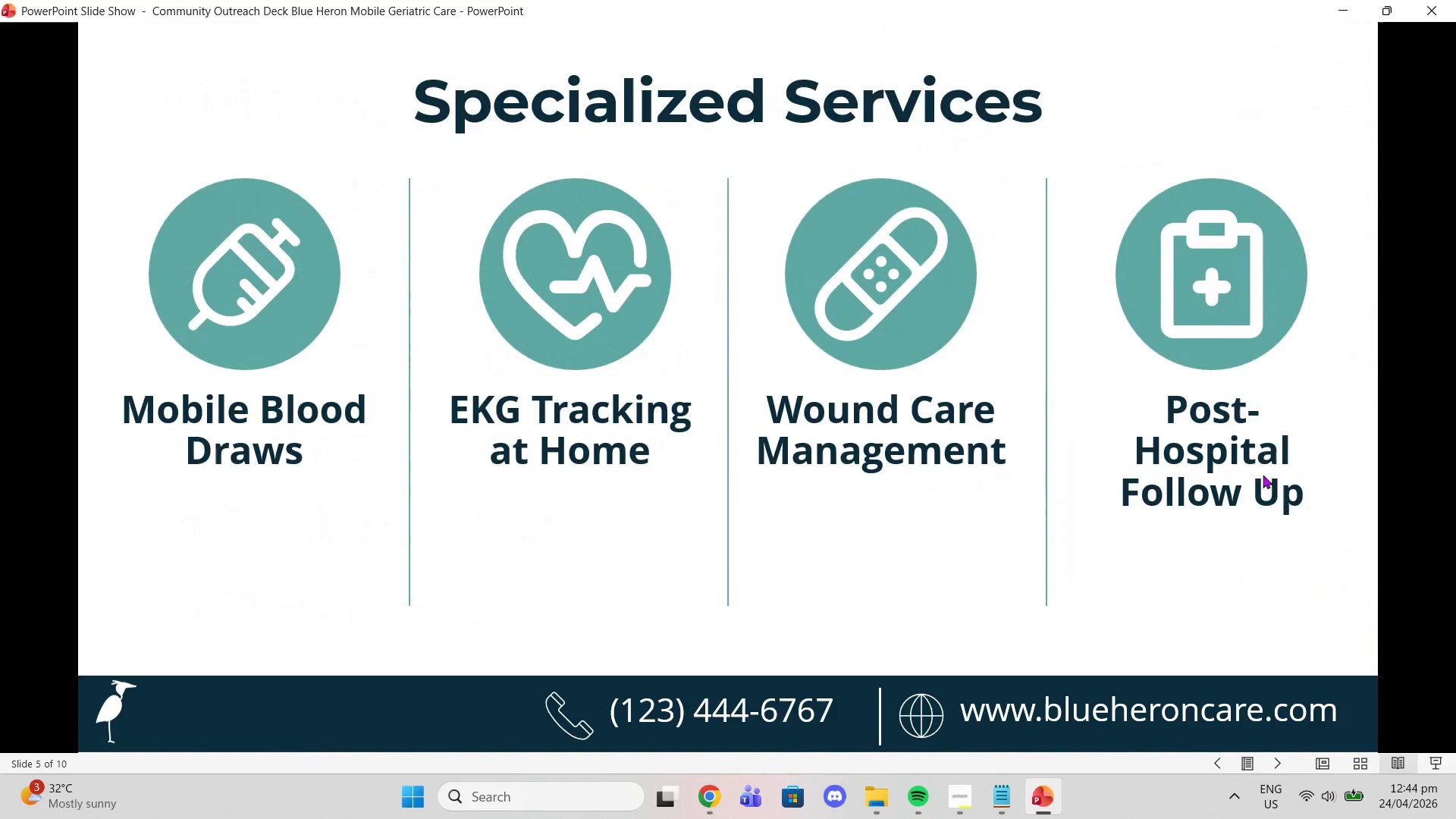 
key(ArrowRight)
 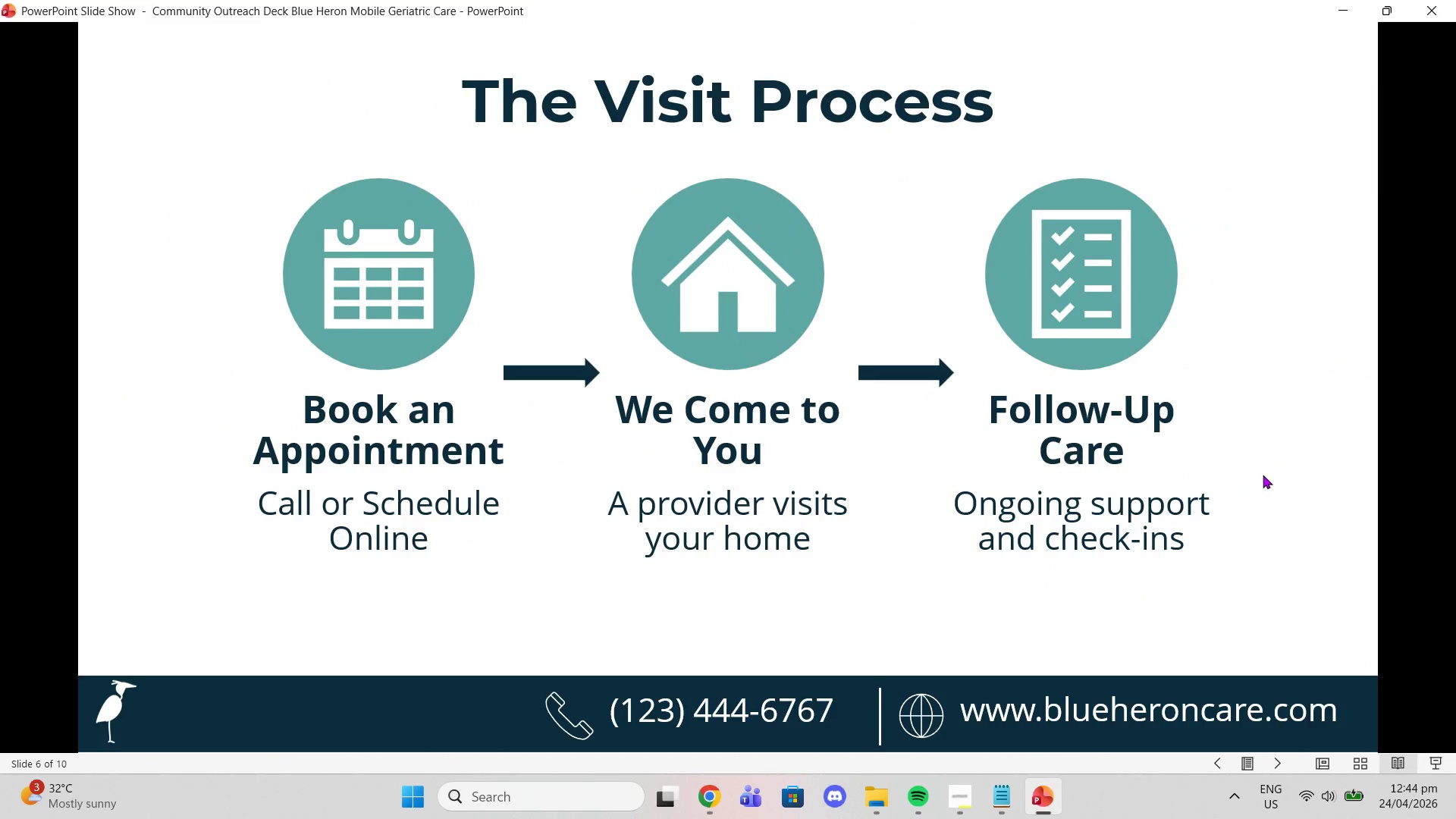 
key(ArrowRight)
 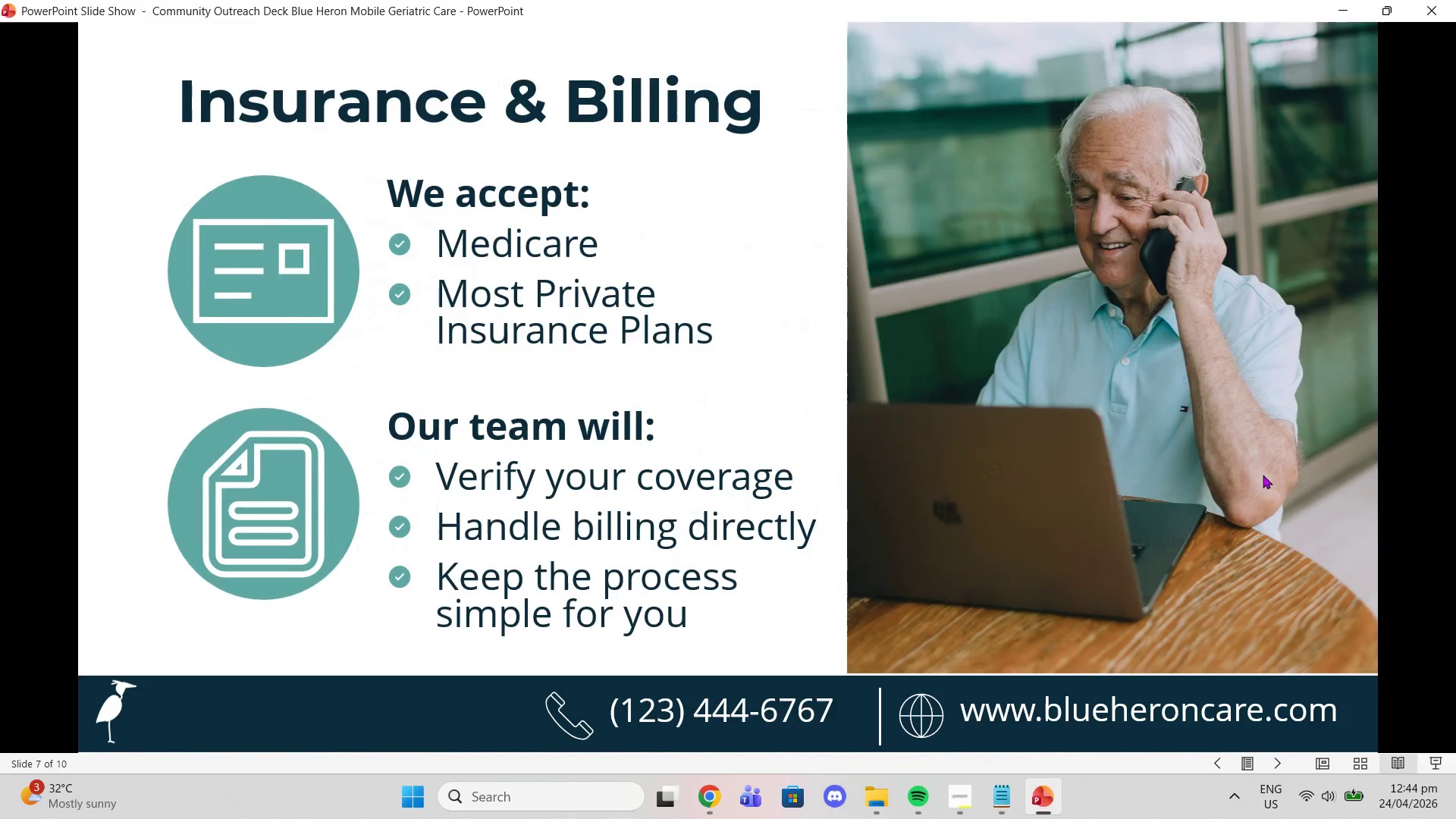 
key(ArrowLeft)
 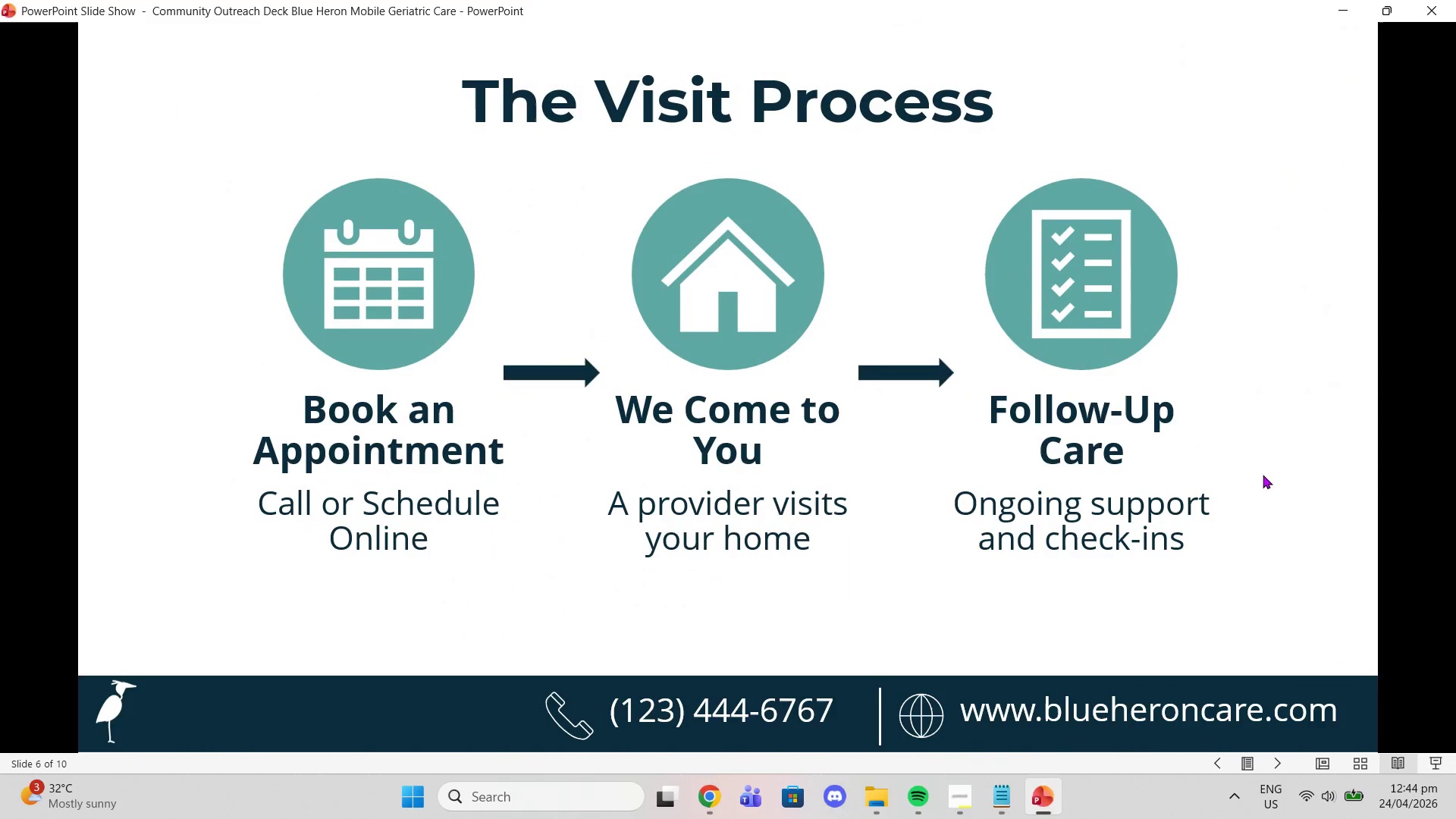 
key(ArrowRight)
 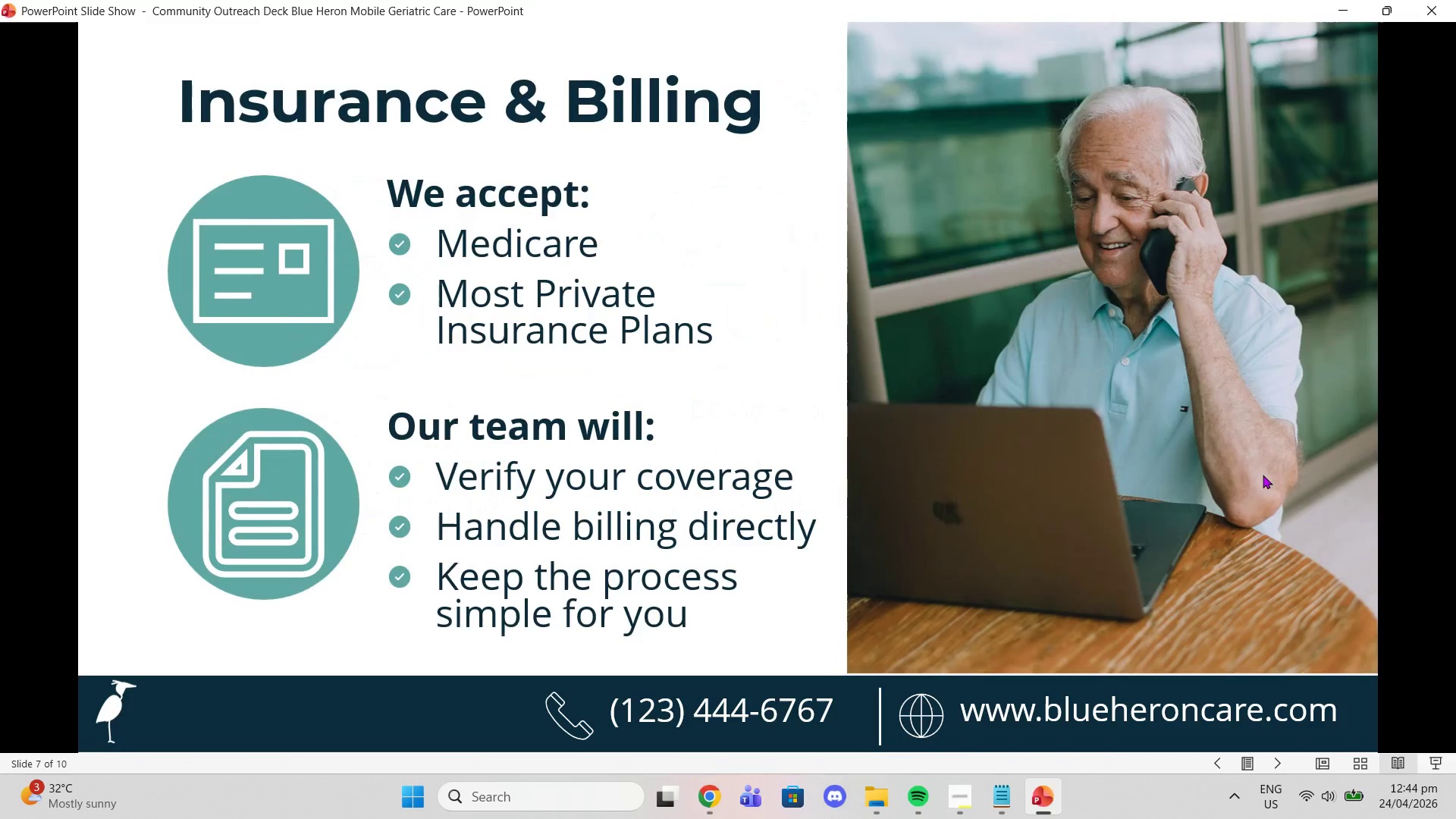 
key(ArrowRight)
 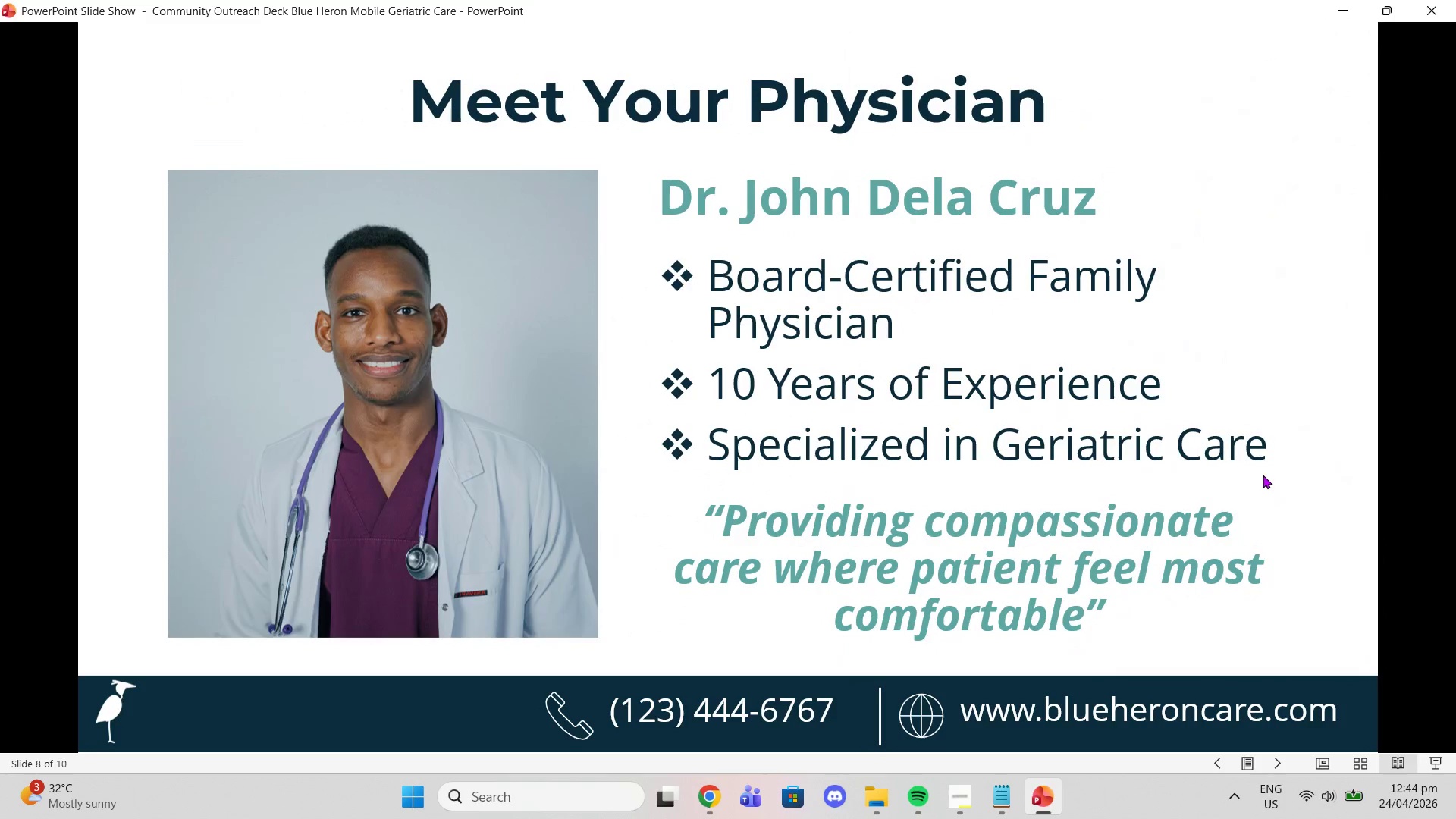 
key(ArrowRight)
 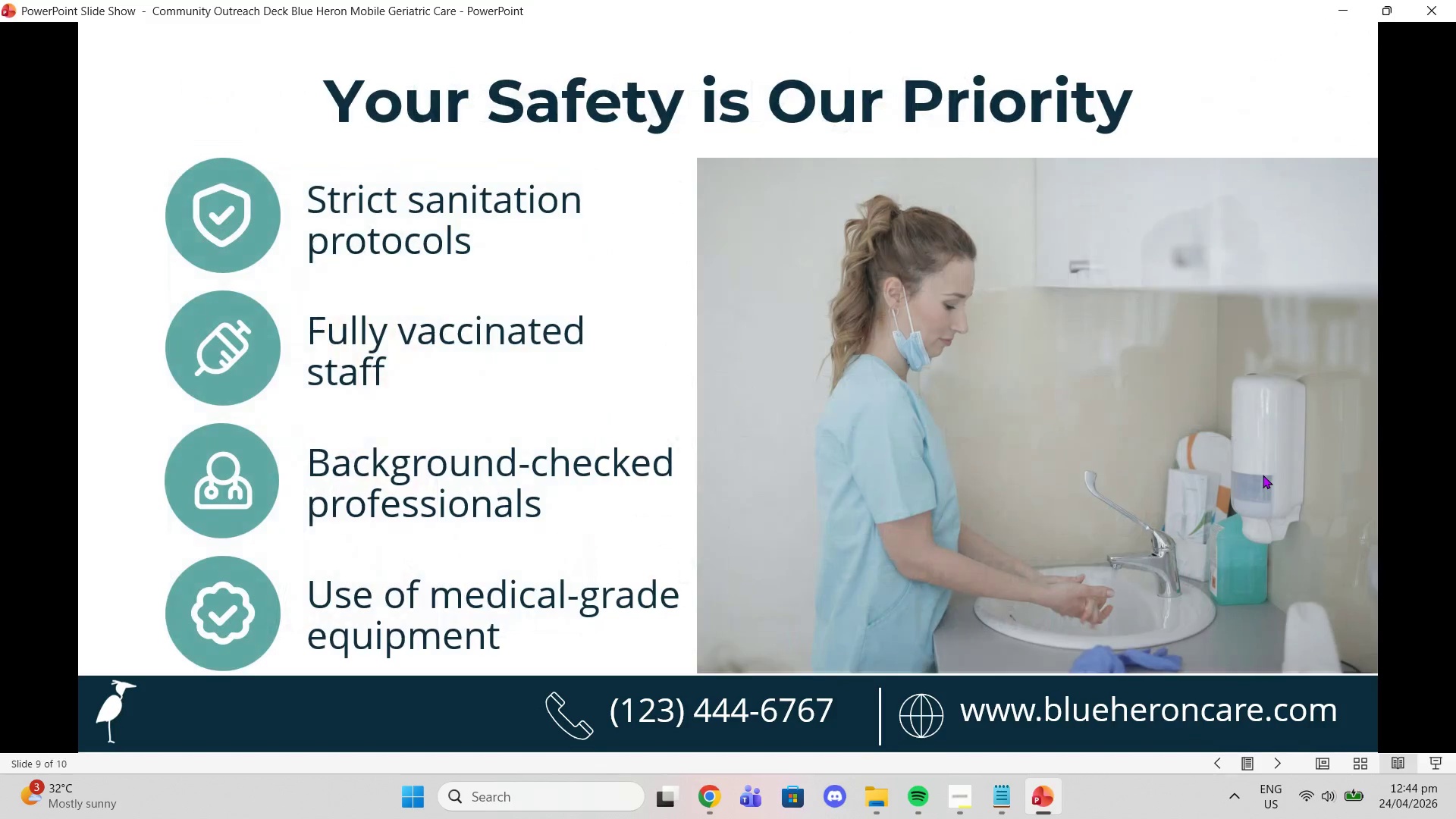 
key(ArrowLeft)
 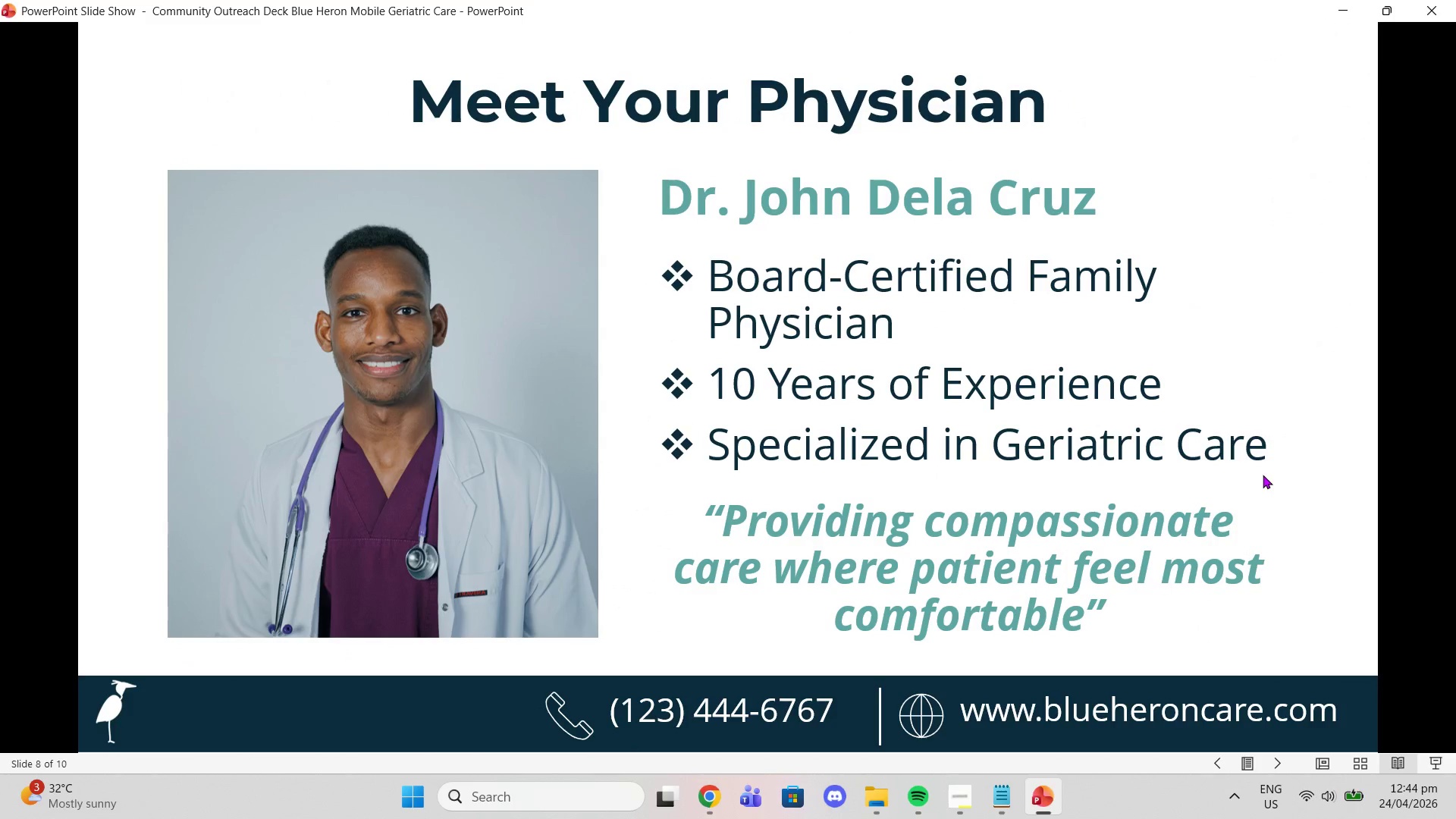 
key(ArrowRight)
 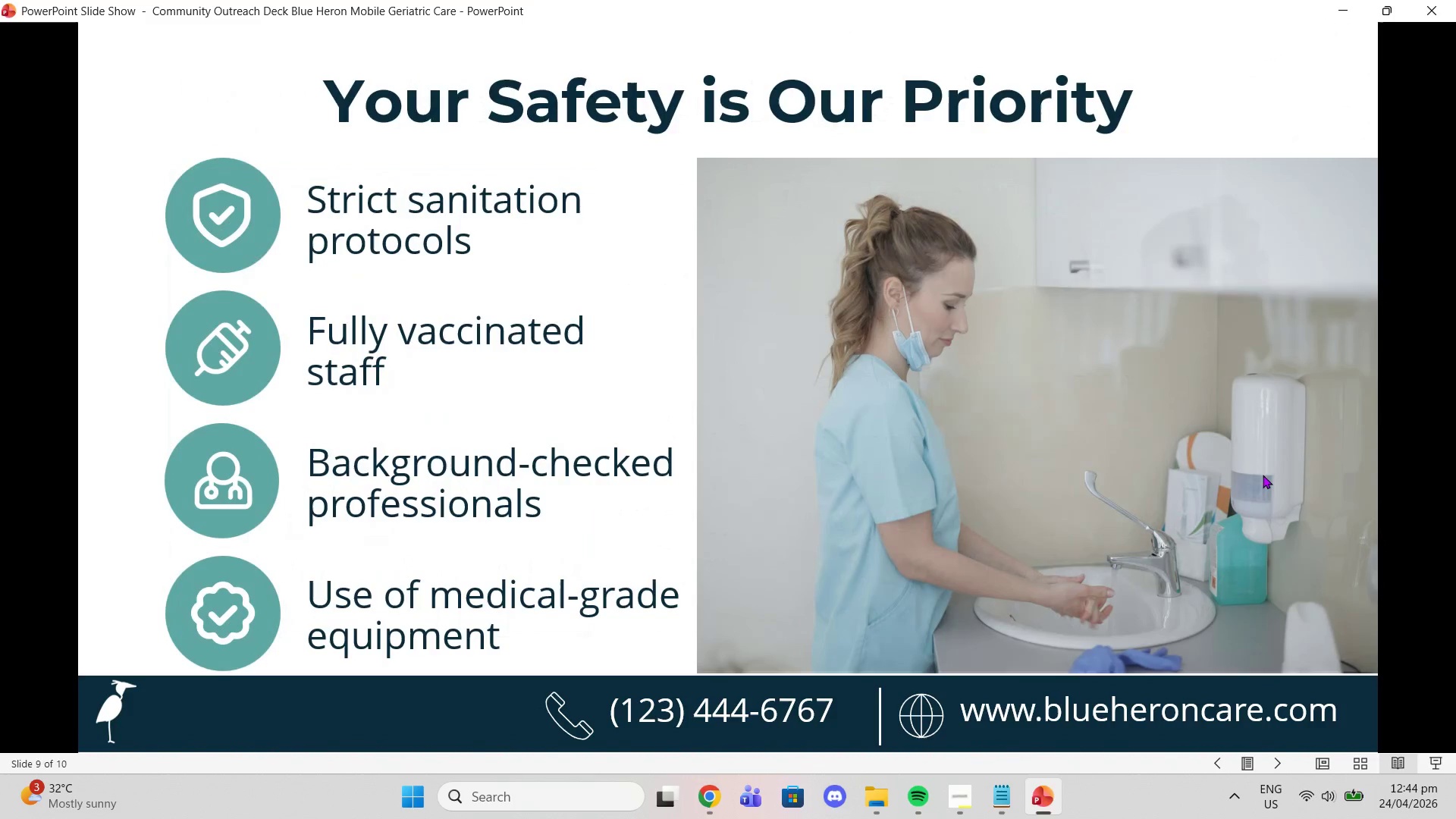 
key(ArrowLeft)
 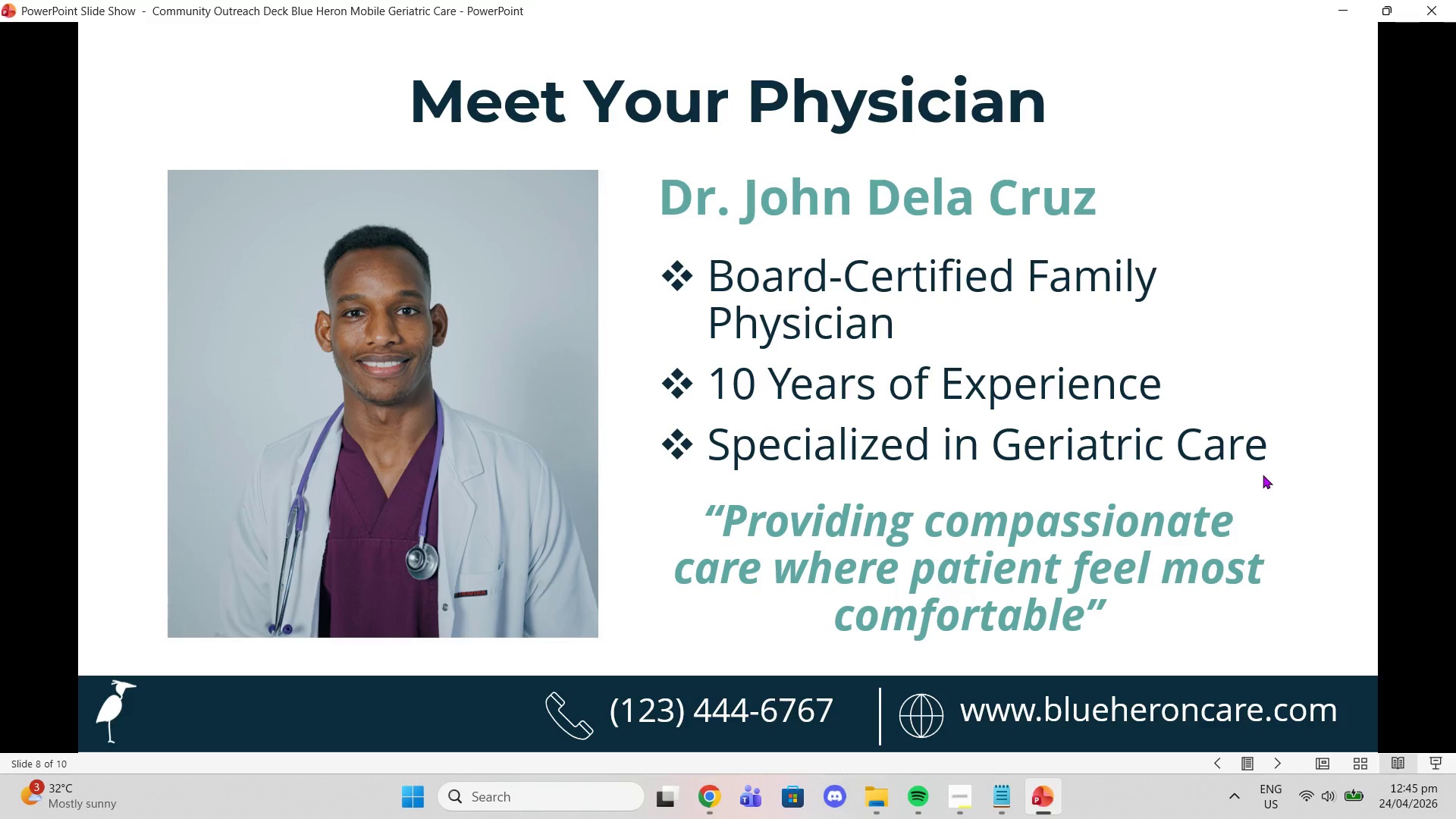 
key(ArrowRight)
 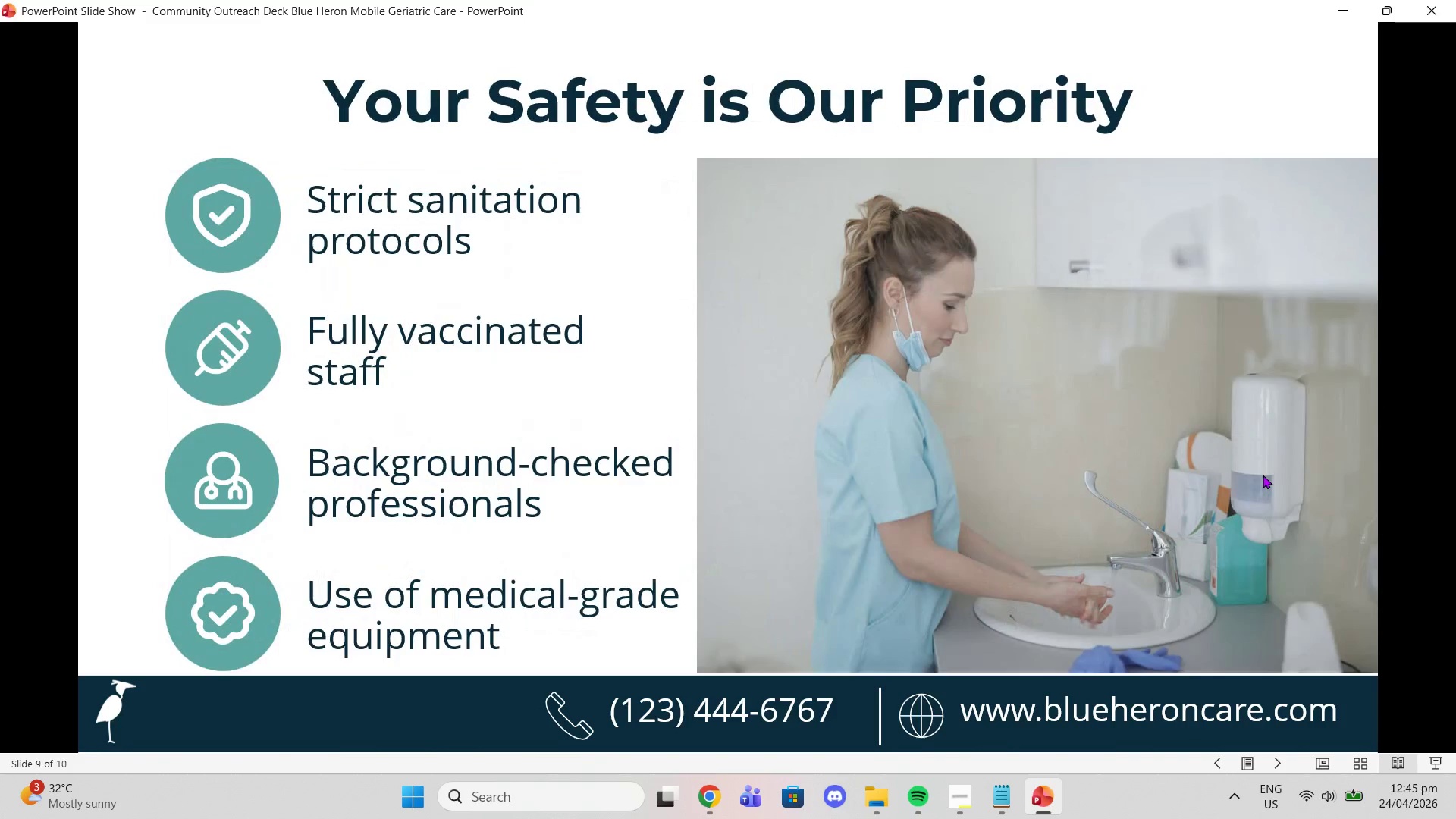 
key(Escape)
 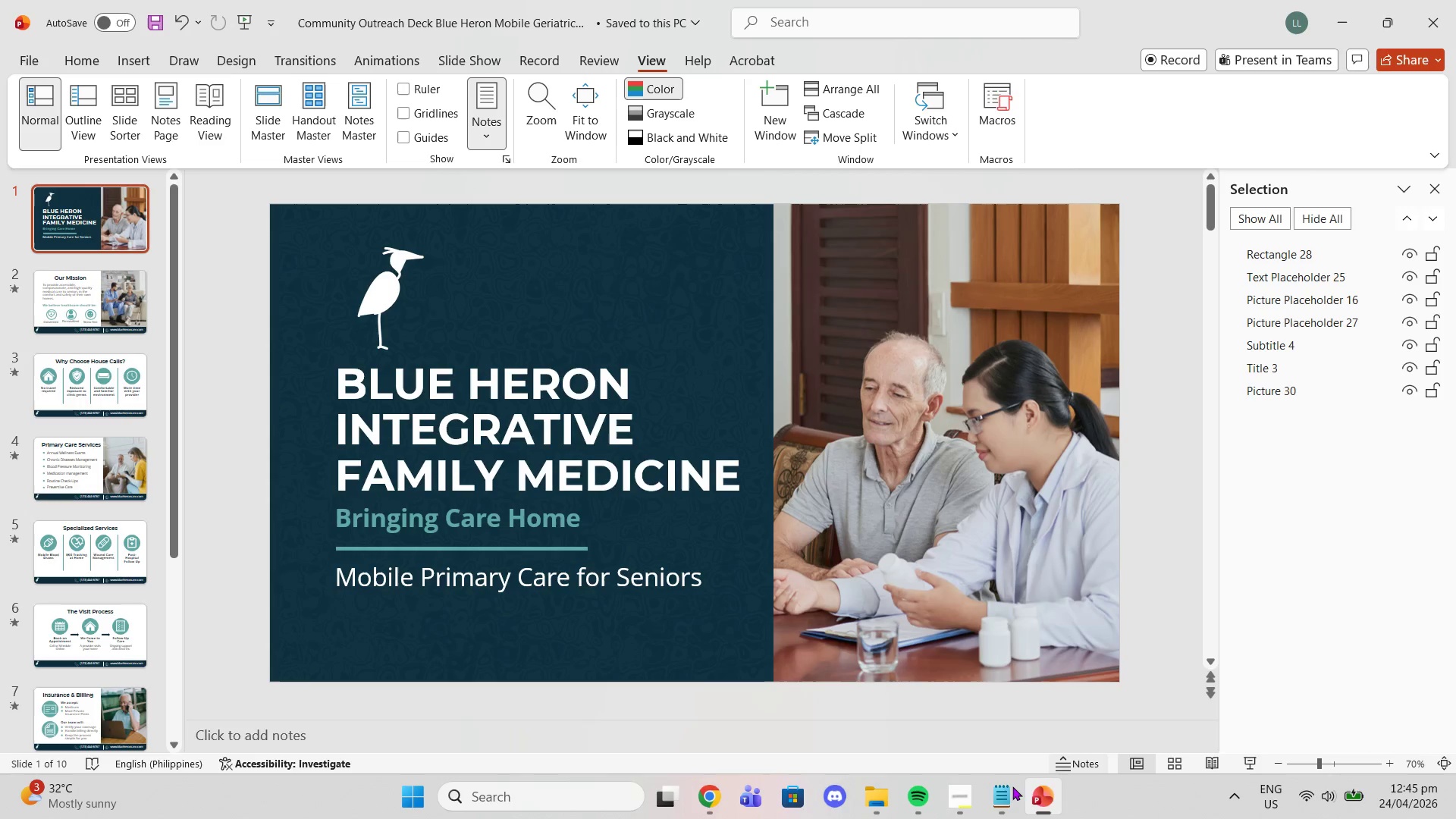 
left_click([1006, 798])
 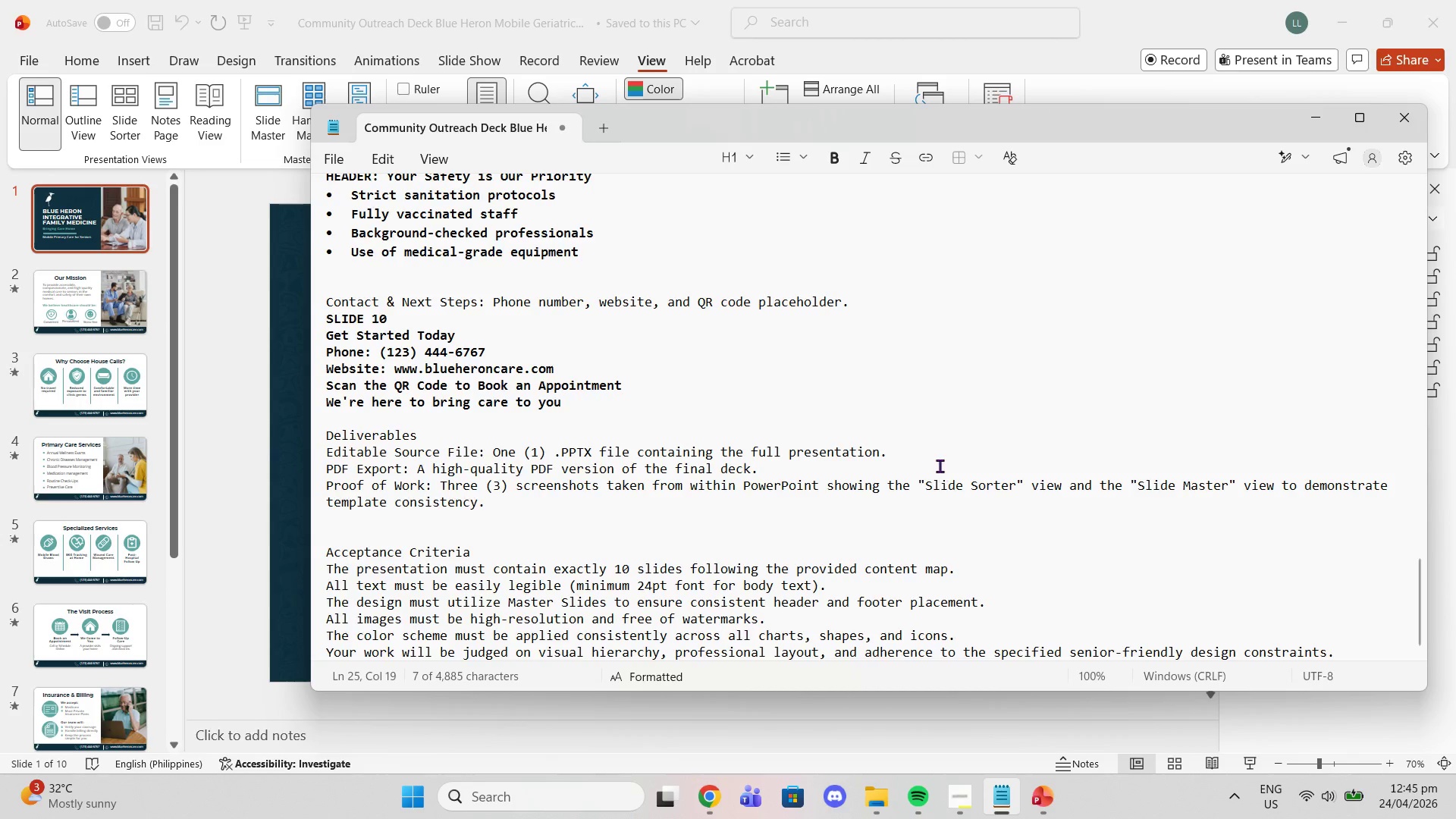 
scroll: coordinate [949, 446], scroll_direction: down, amount: 3.0
 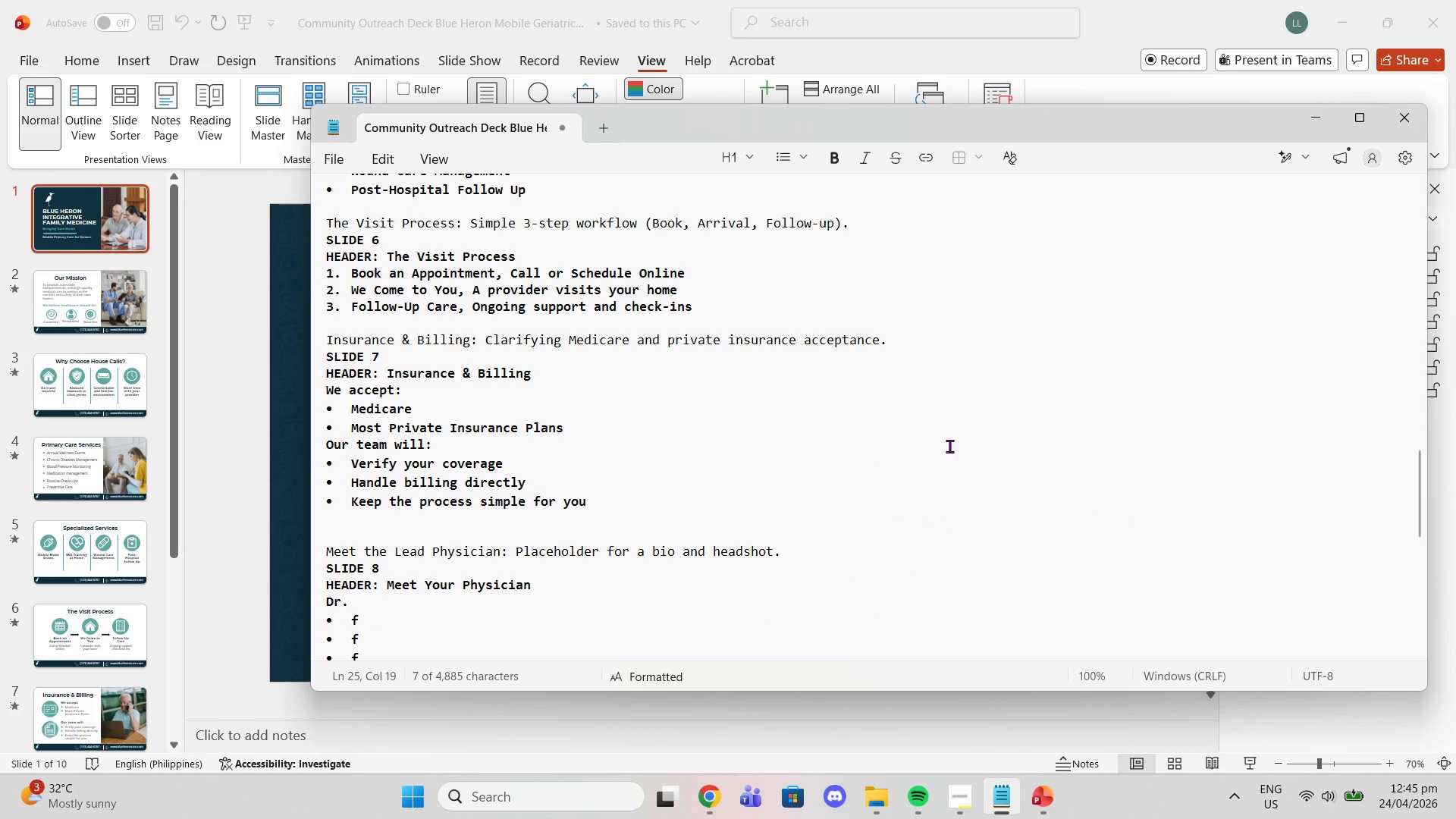 
scroll: coordinate [947, 438], scroll_direction: up, amount: 4.0
 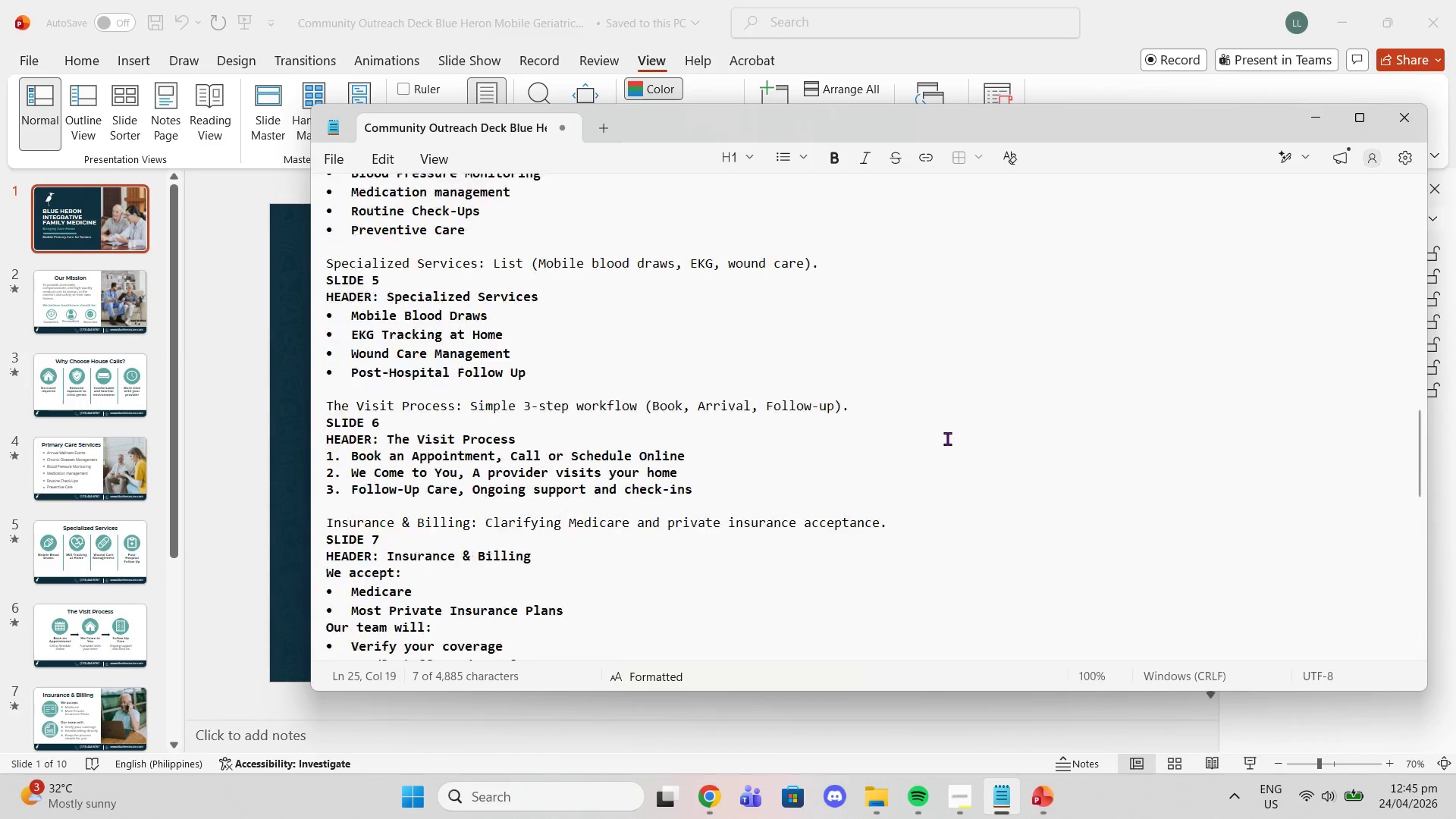 
scroll: coordinate [92, 652], scroll_direction: down, amount: 19.0
 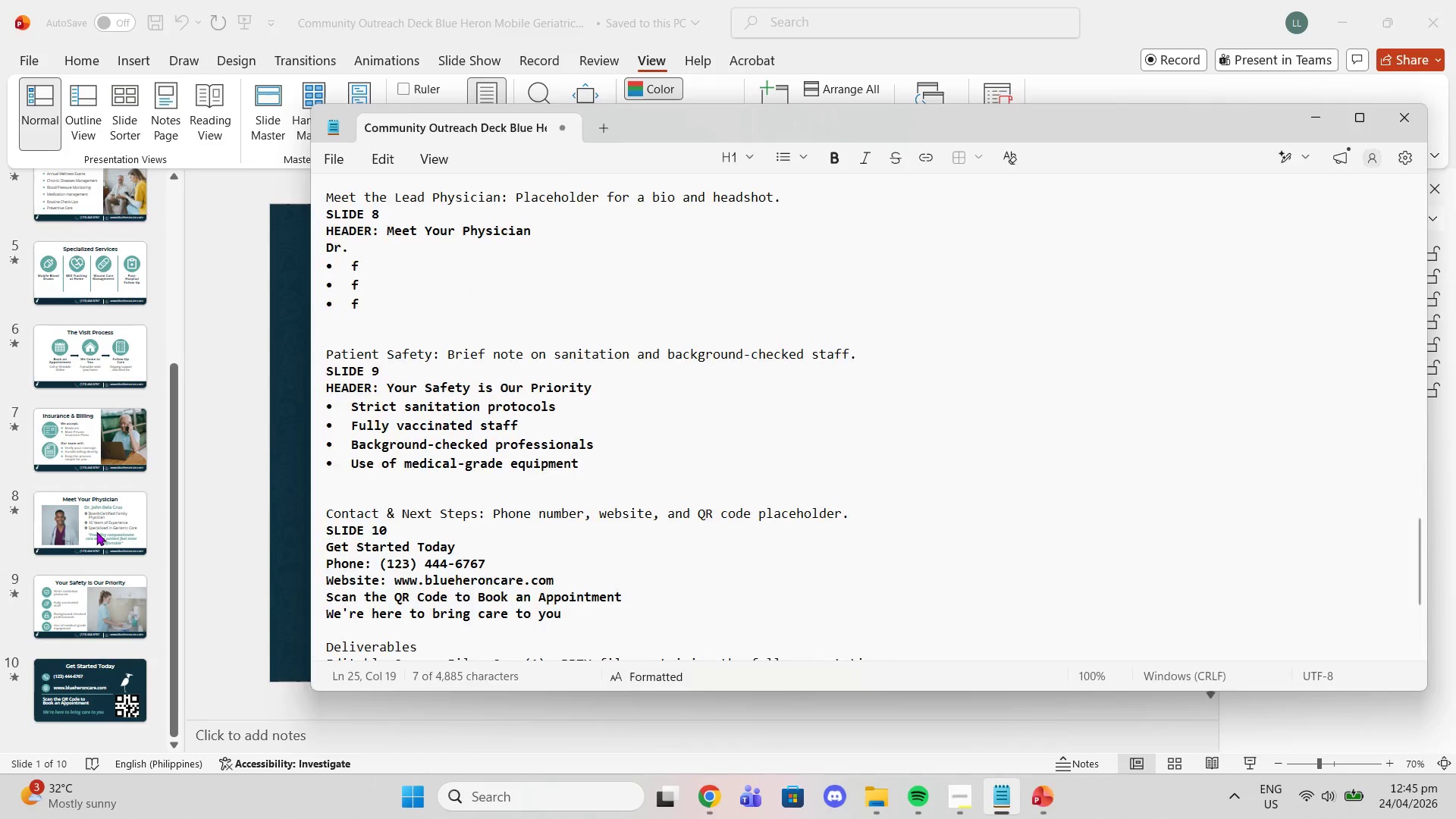 
left_click([96, 532])
 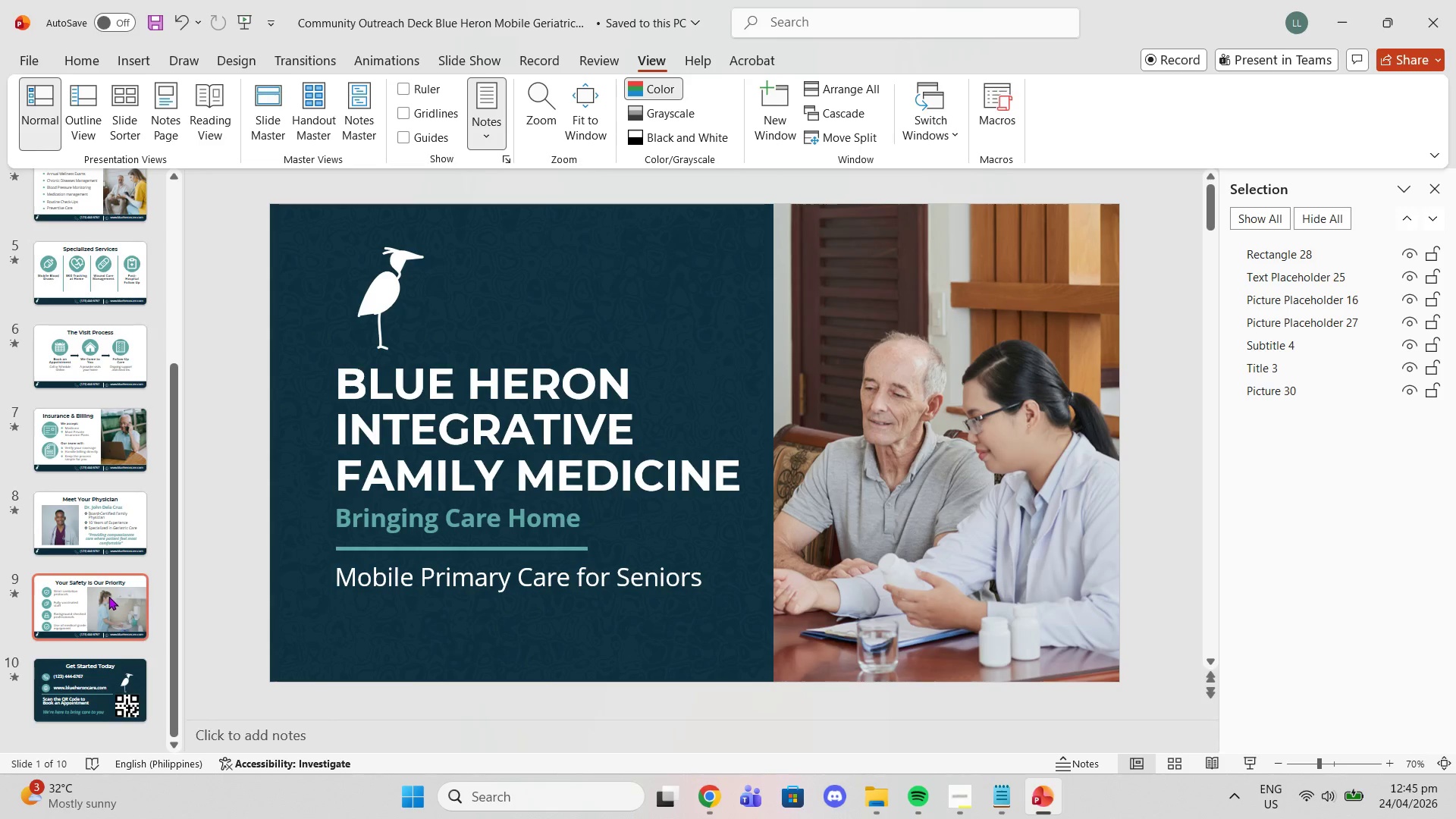 
 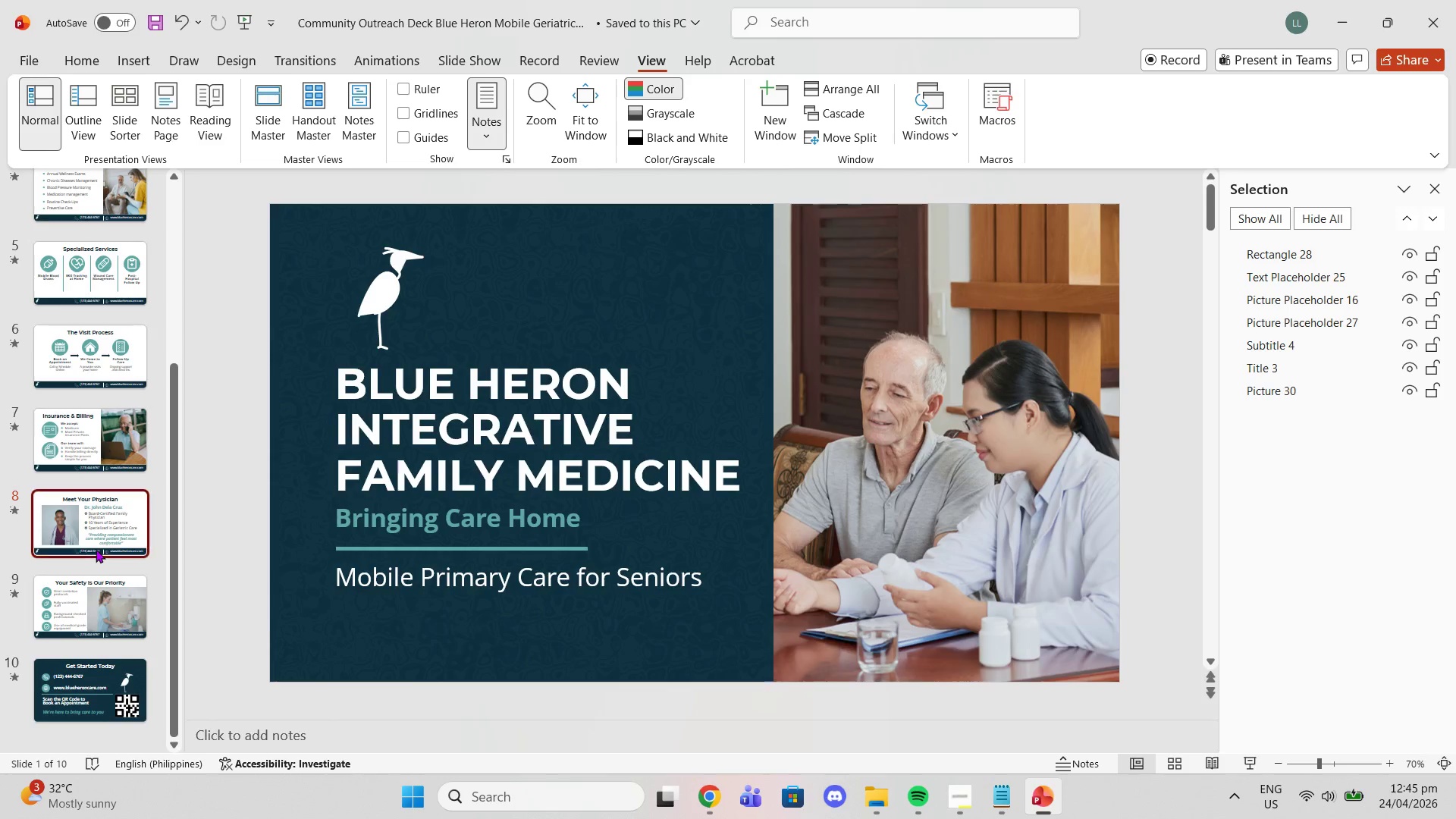 
left_click([96, 549])
 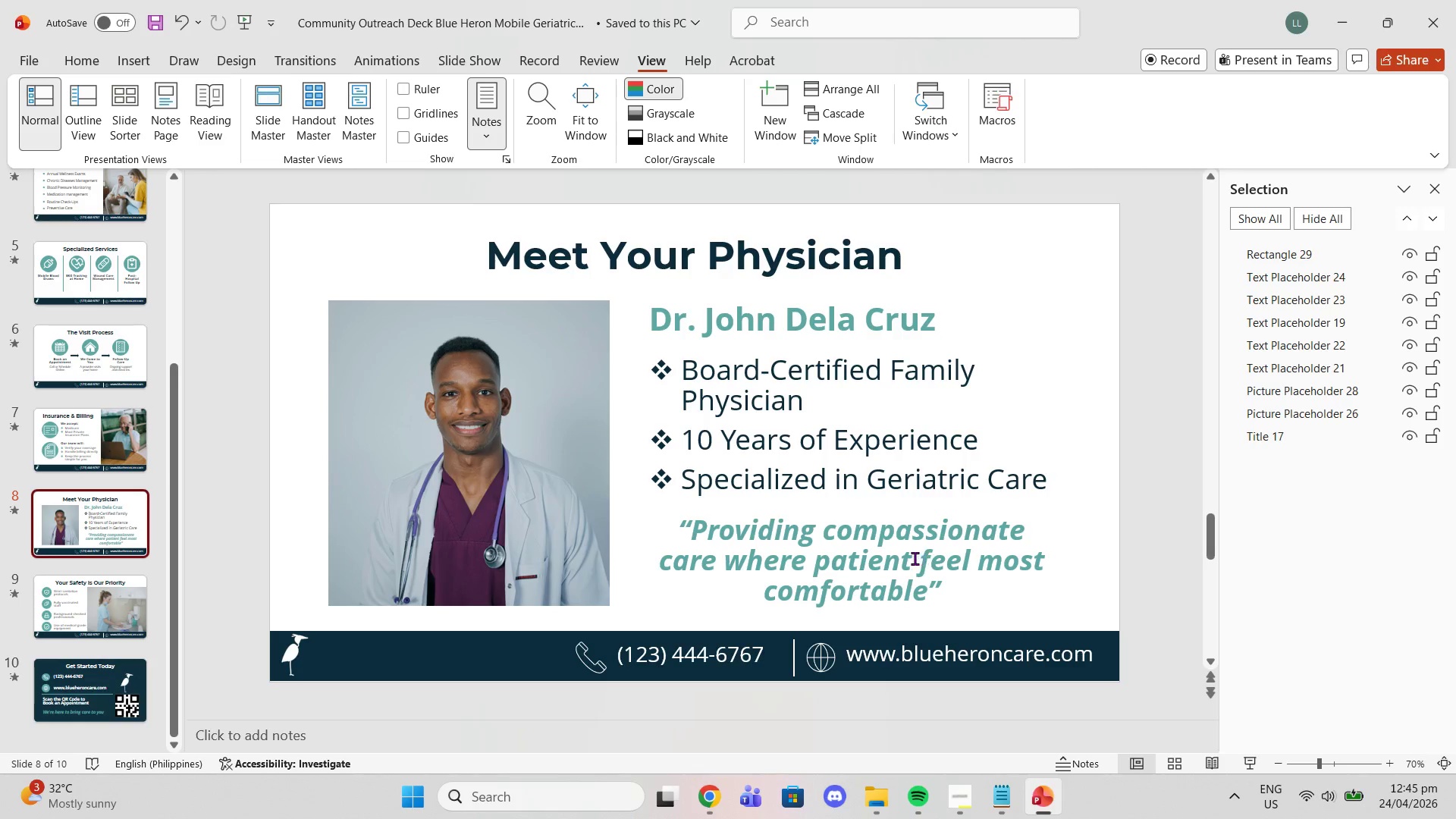 
left_click([915, 558])
 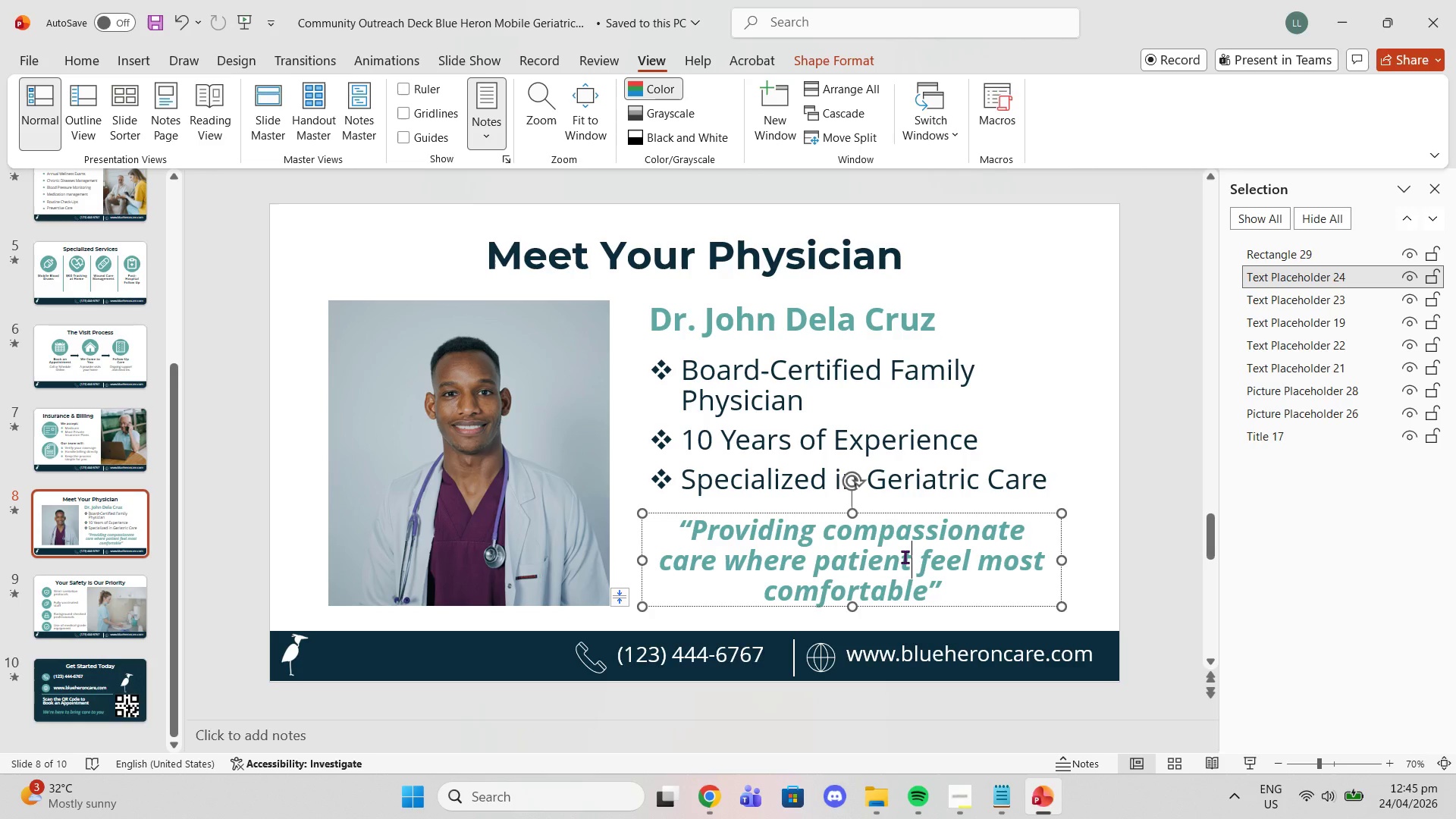 
left_click([924, 387])
 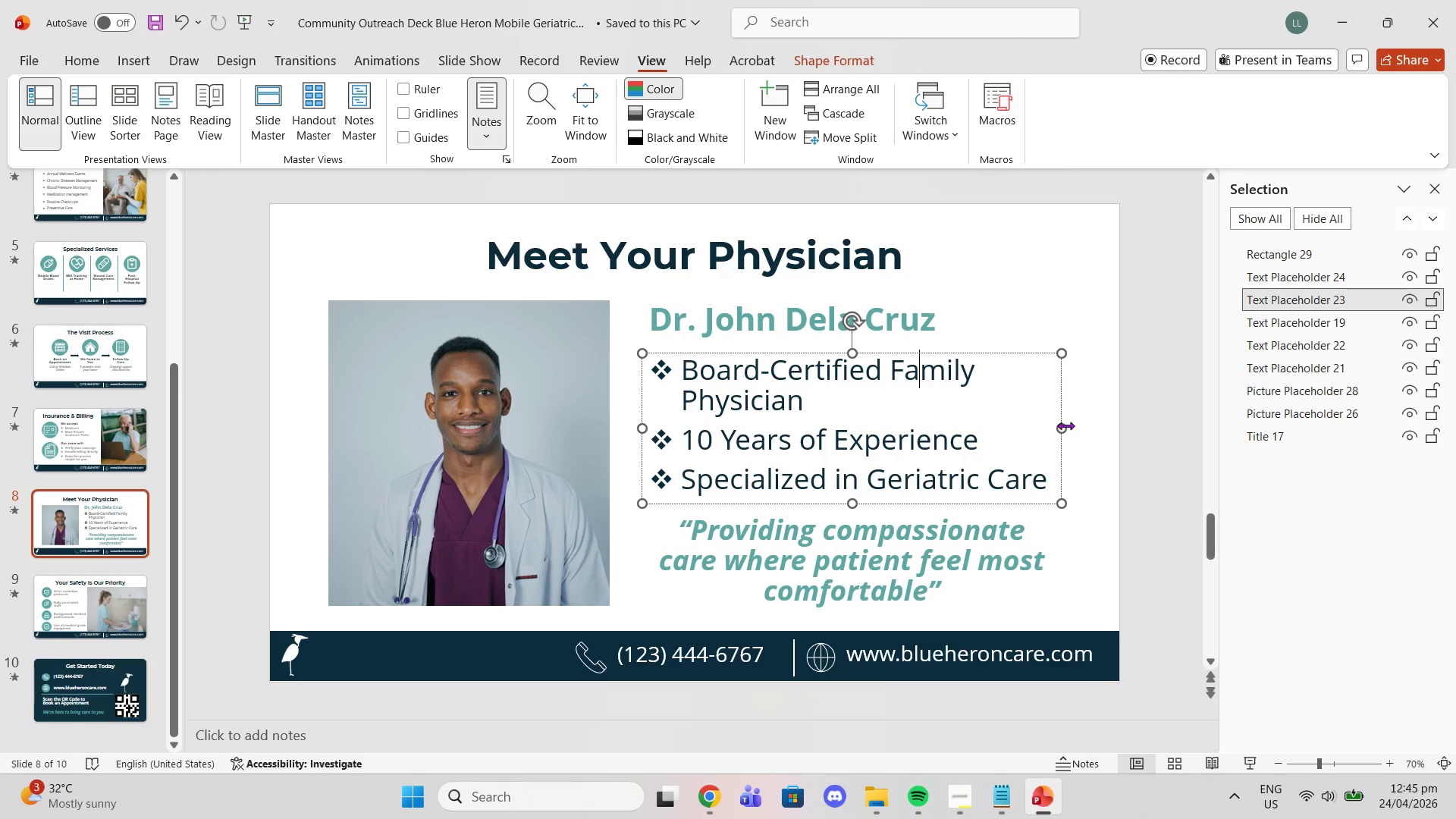 
left_click_drag(start_coordinate=[1065, 425], to_coordinate=[1068, 431])
 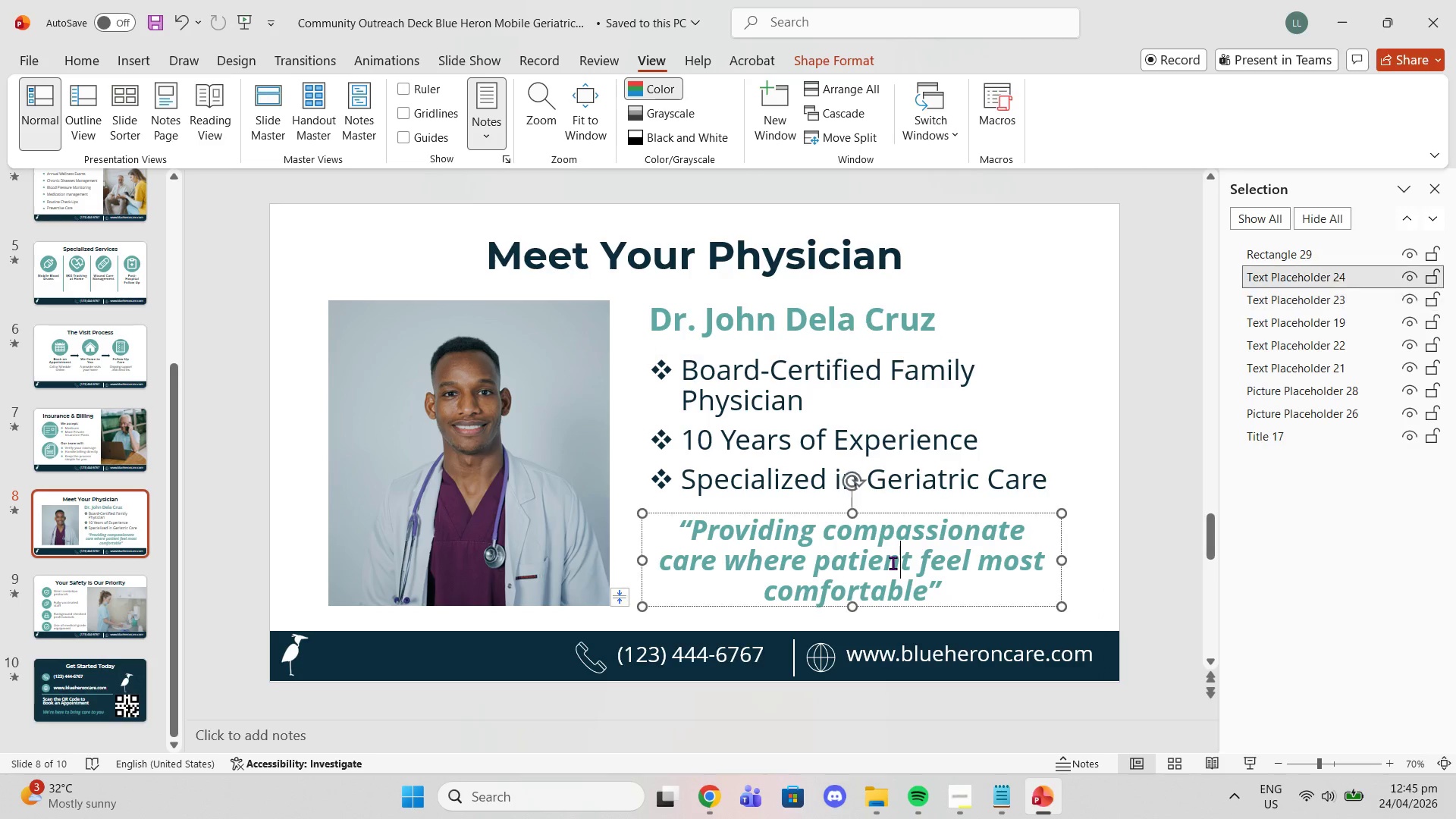 
left_click([893, 563])
 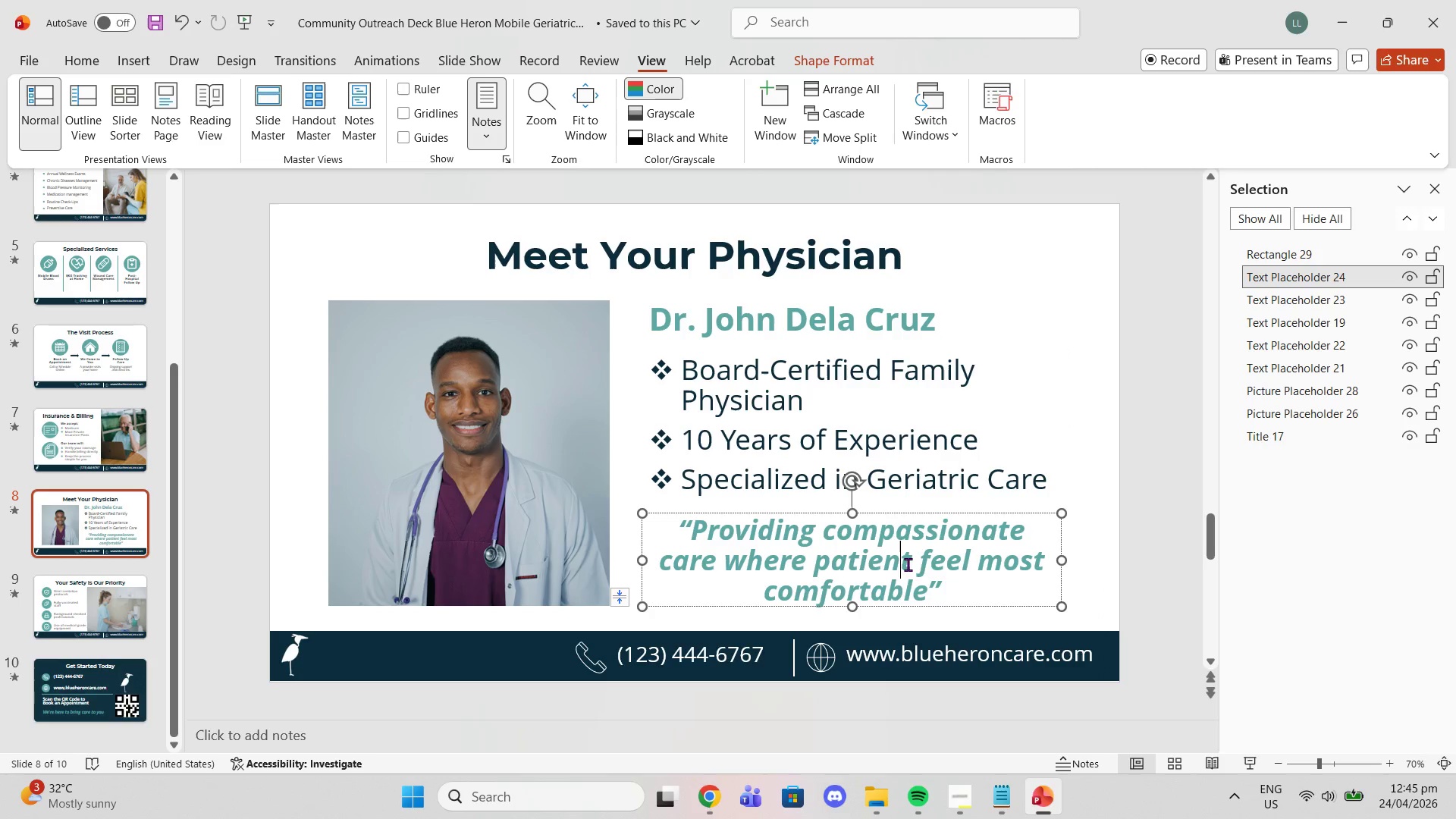 
left_click([908, 564])
 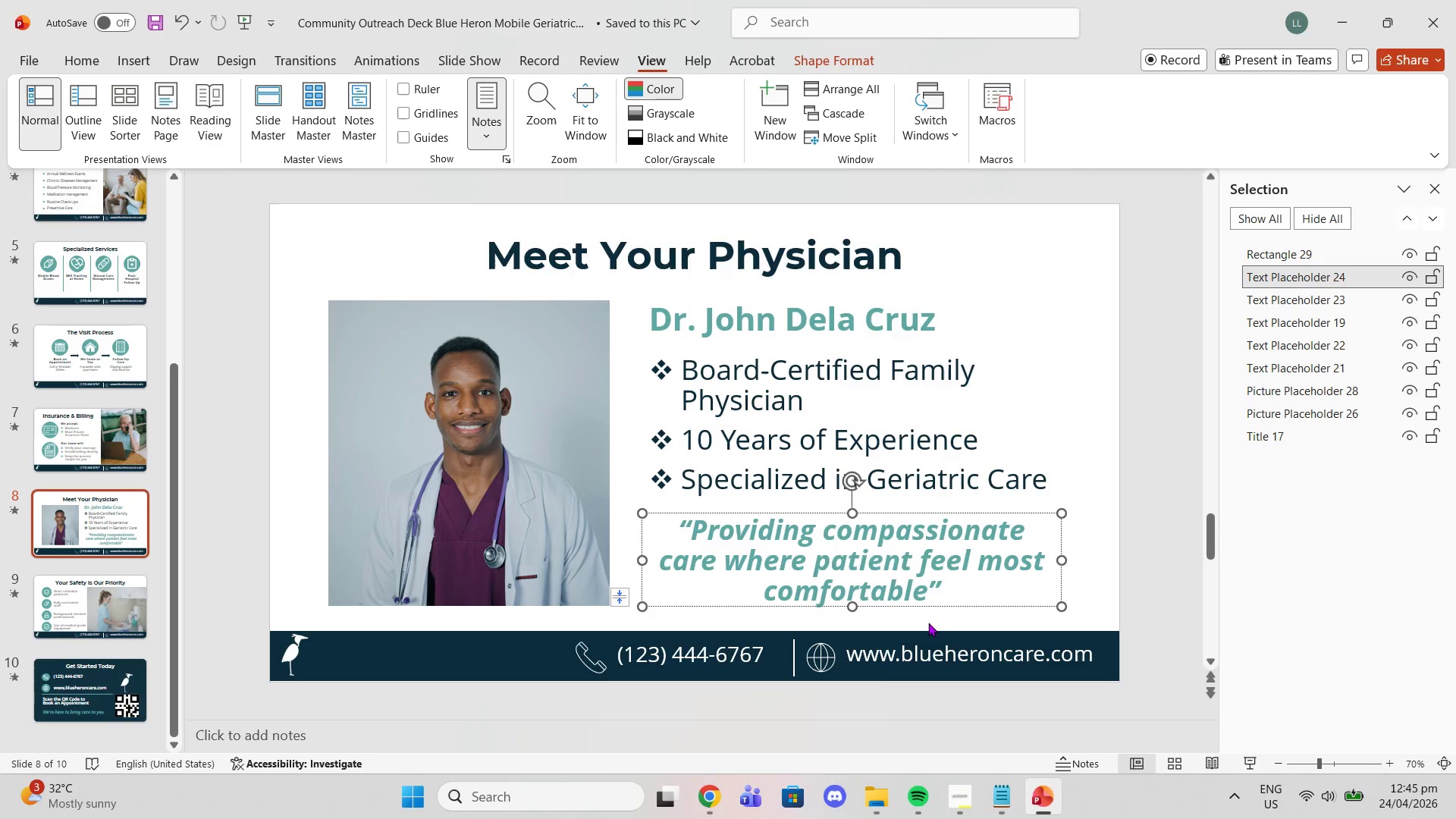 
key(S)
 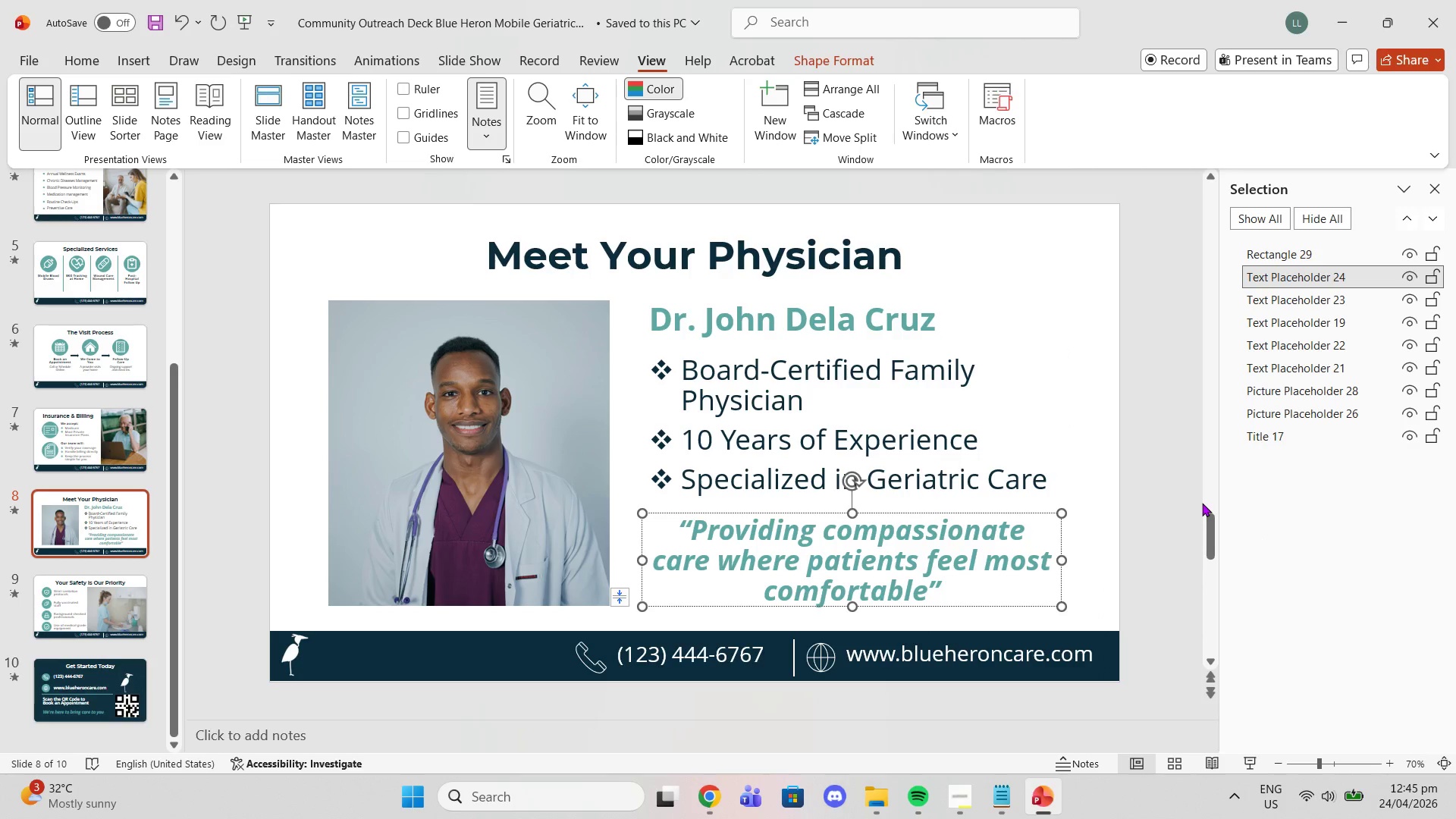 
left_click([1202, 503])
 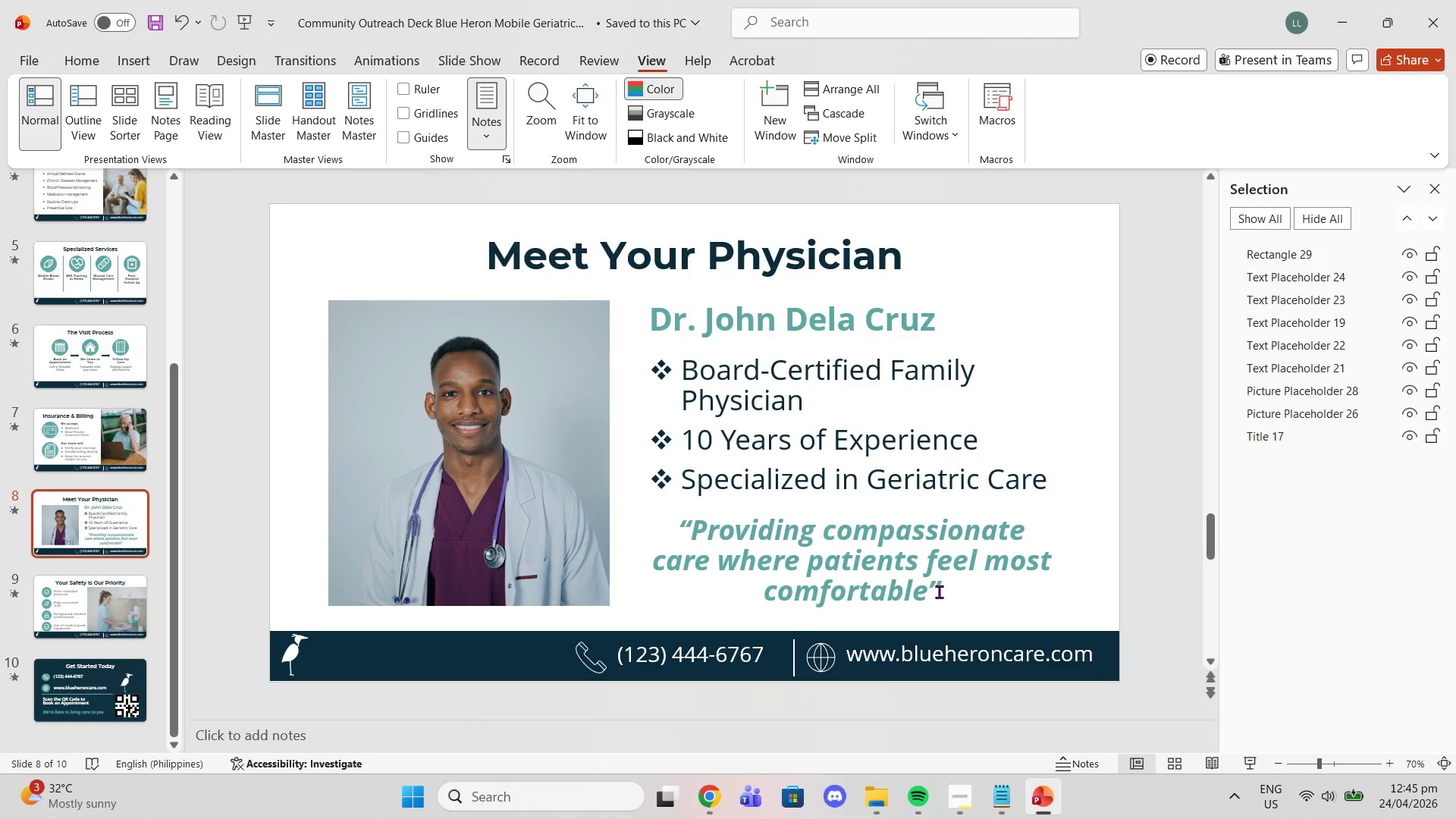 
left_click([935, 592])
 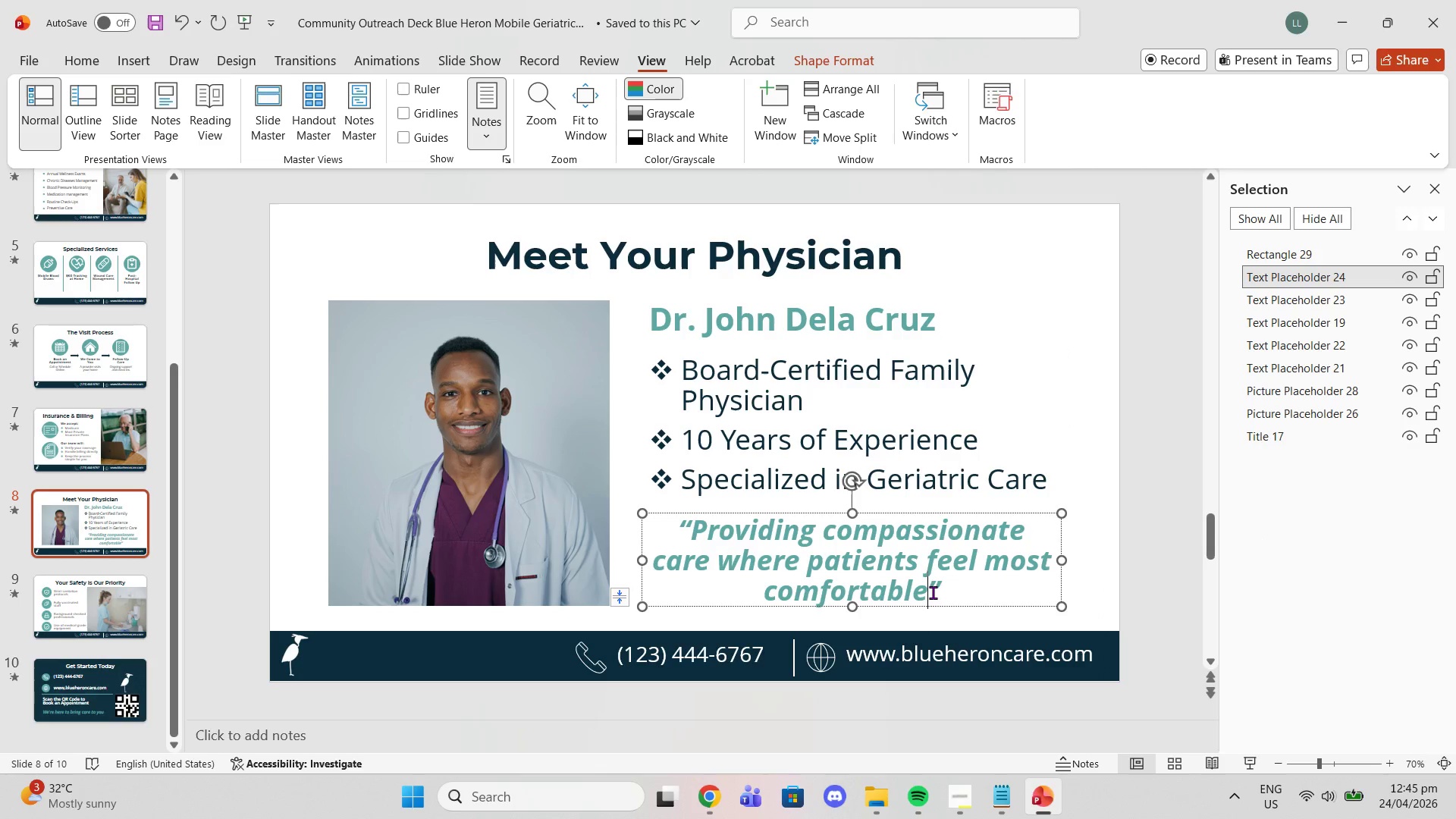 
left_click([933, 592])
 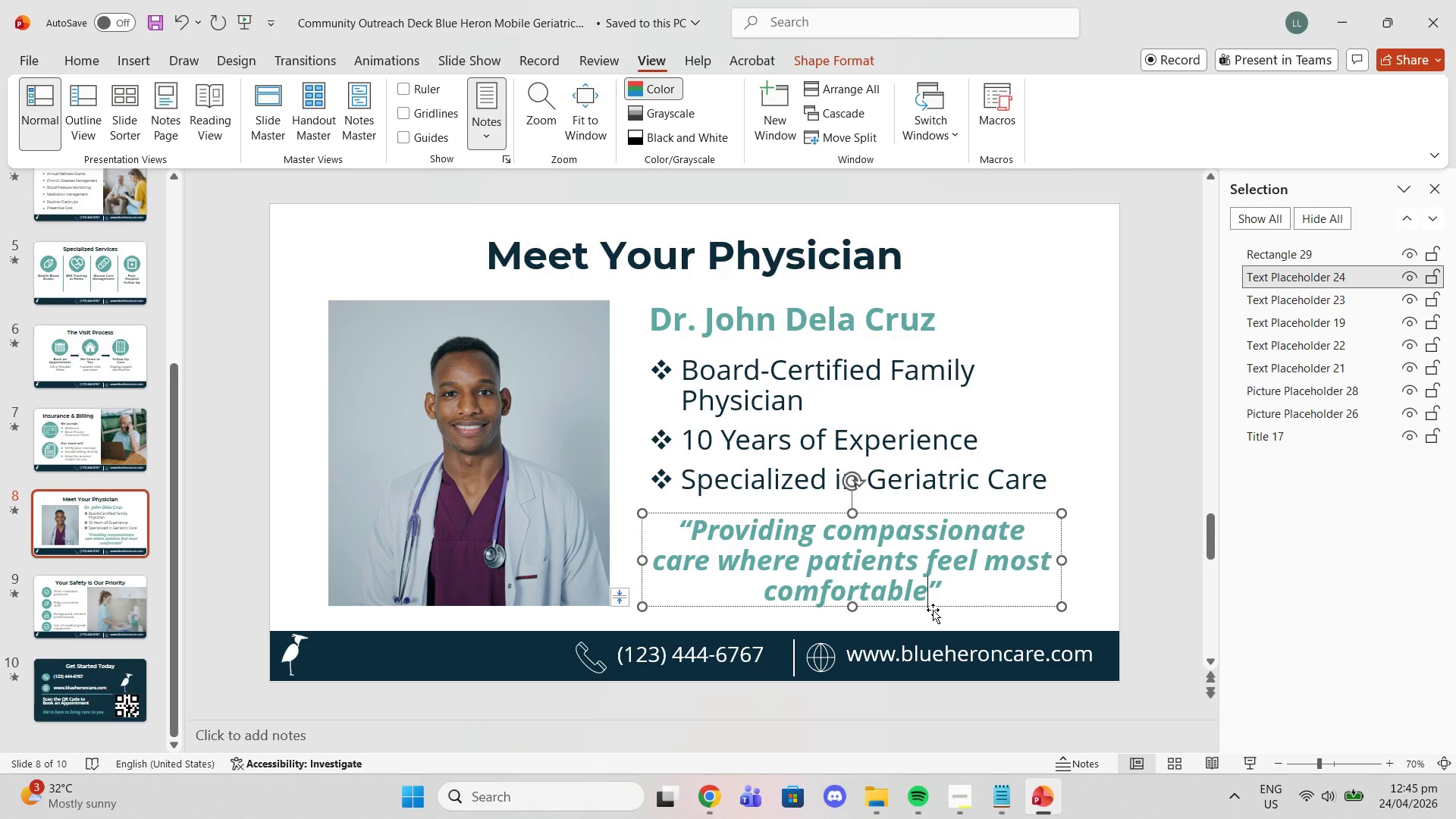 
key(Period)
 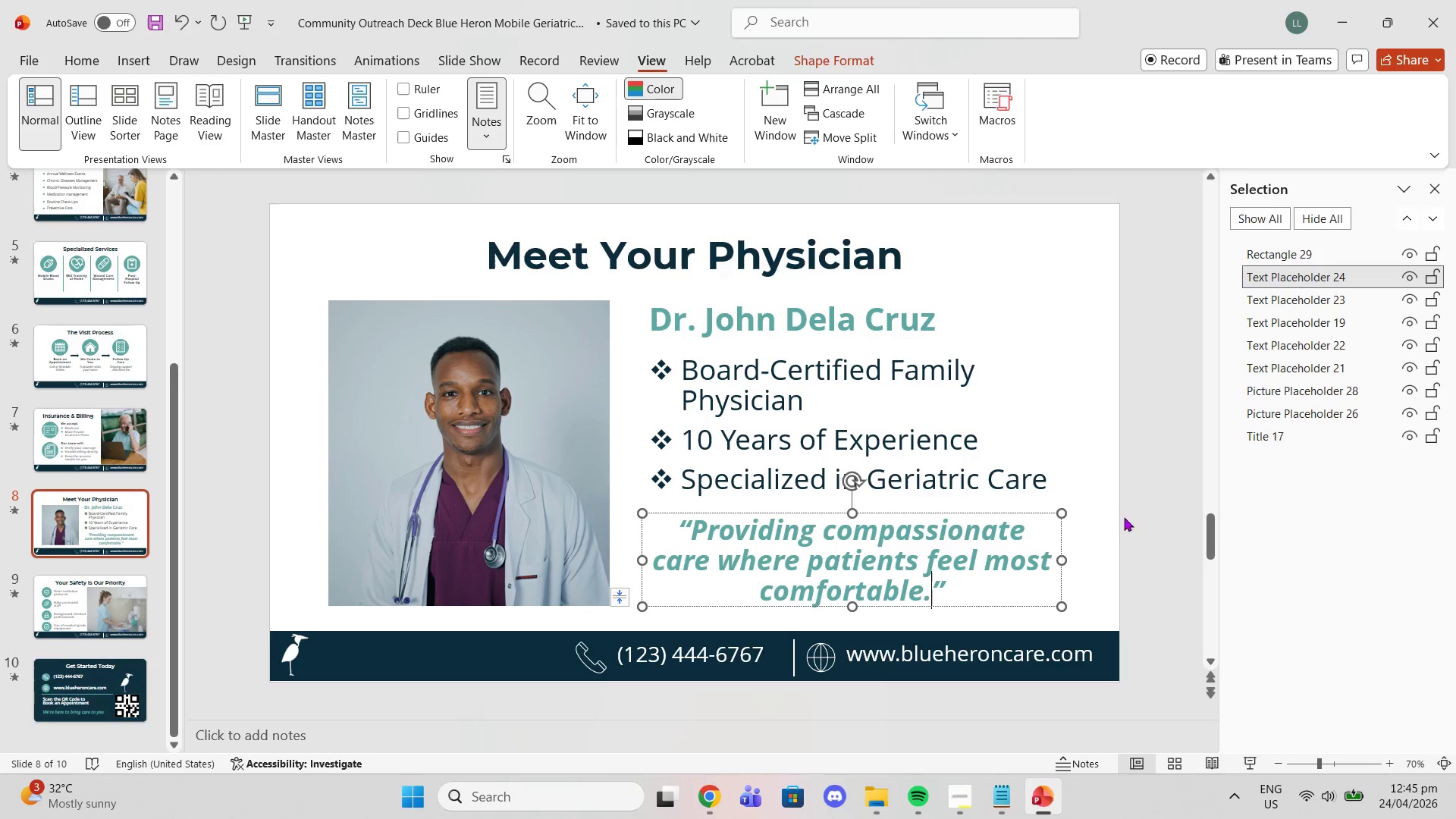 
left_click([1167, 457])
 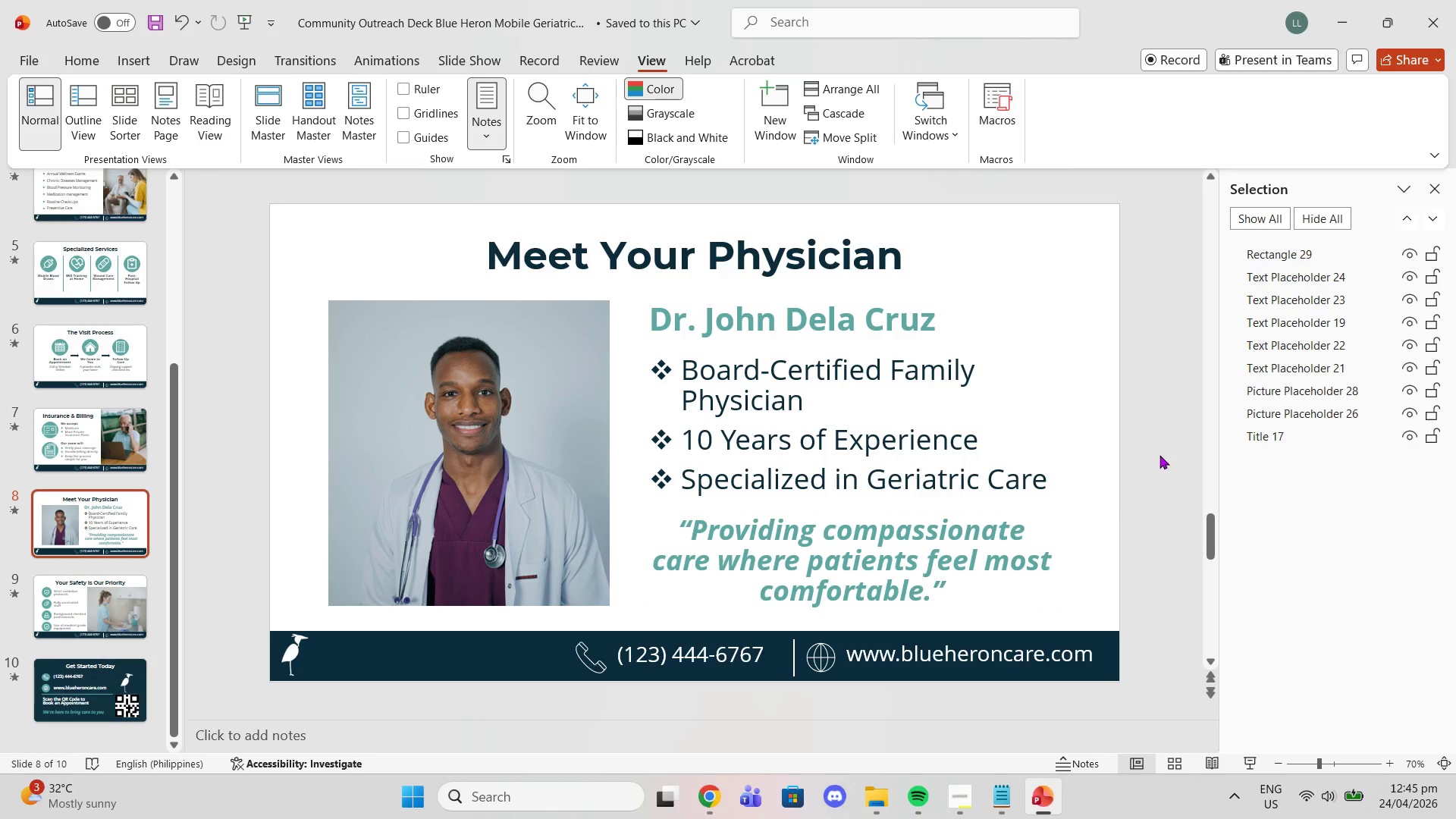 
key(Control+S)
 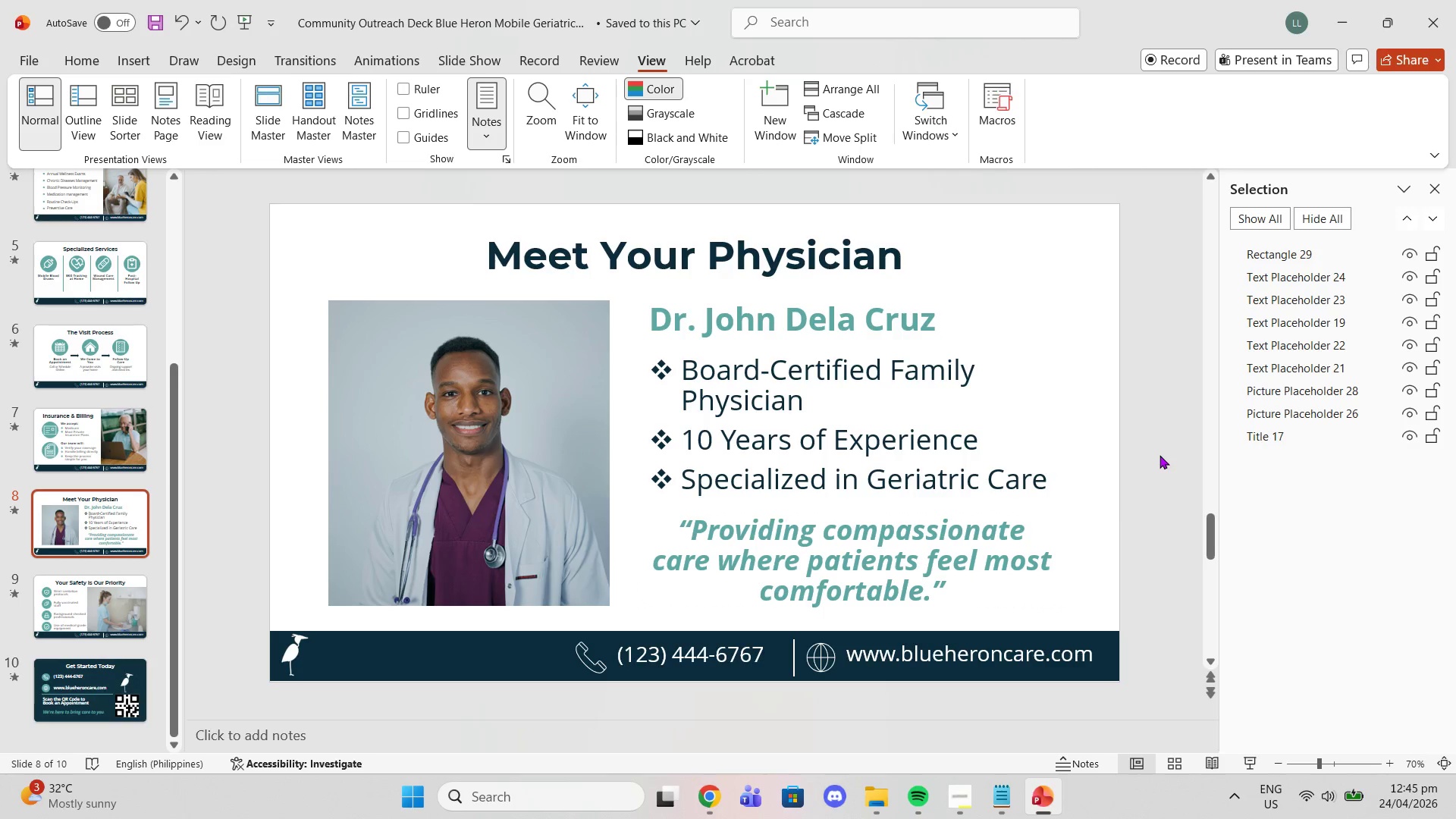 
scroll: coordinate [1191, 444], scroll_direction: up, amount: 3.0
 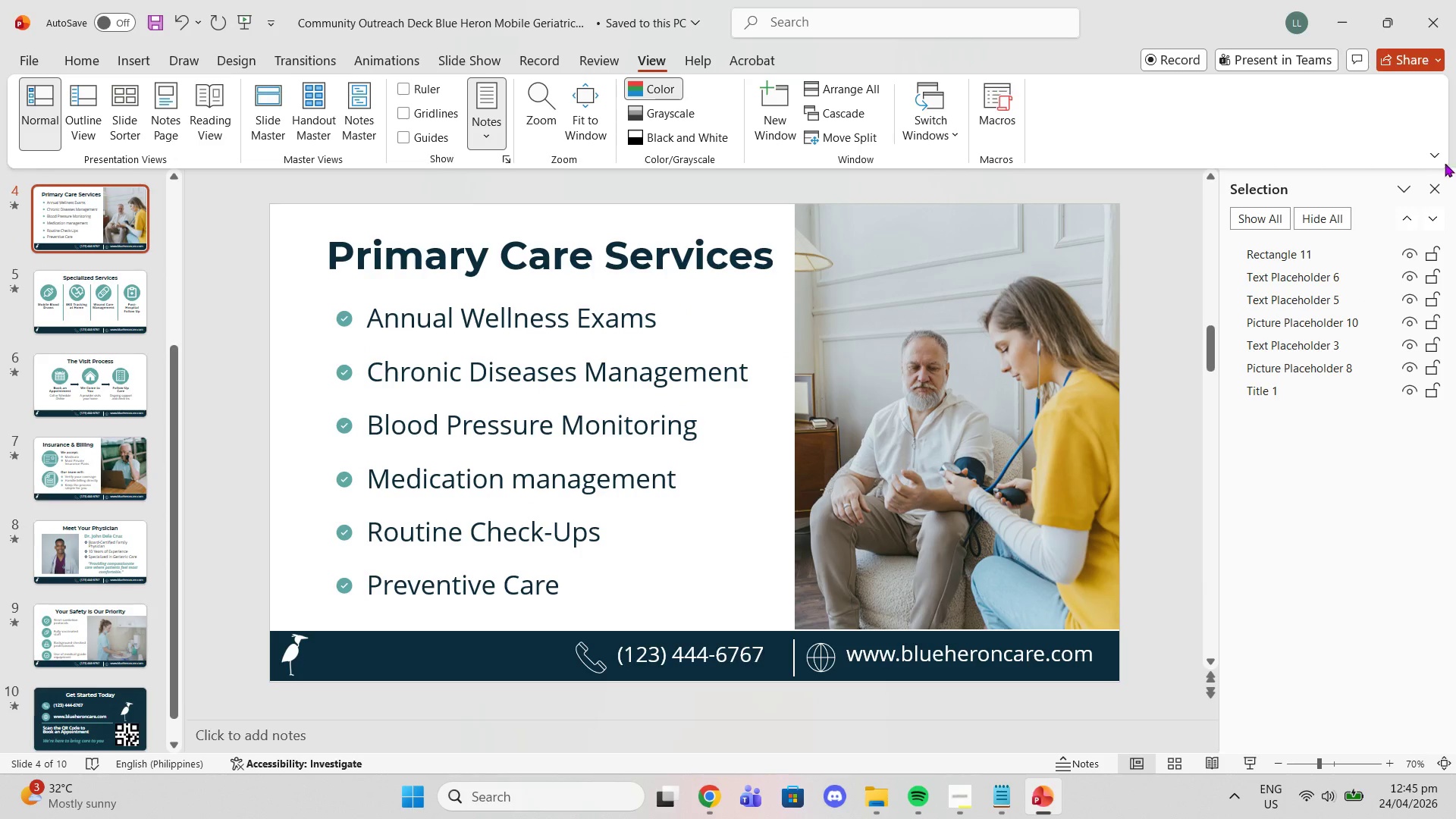 
left_click([1442, 190])
 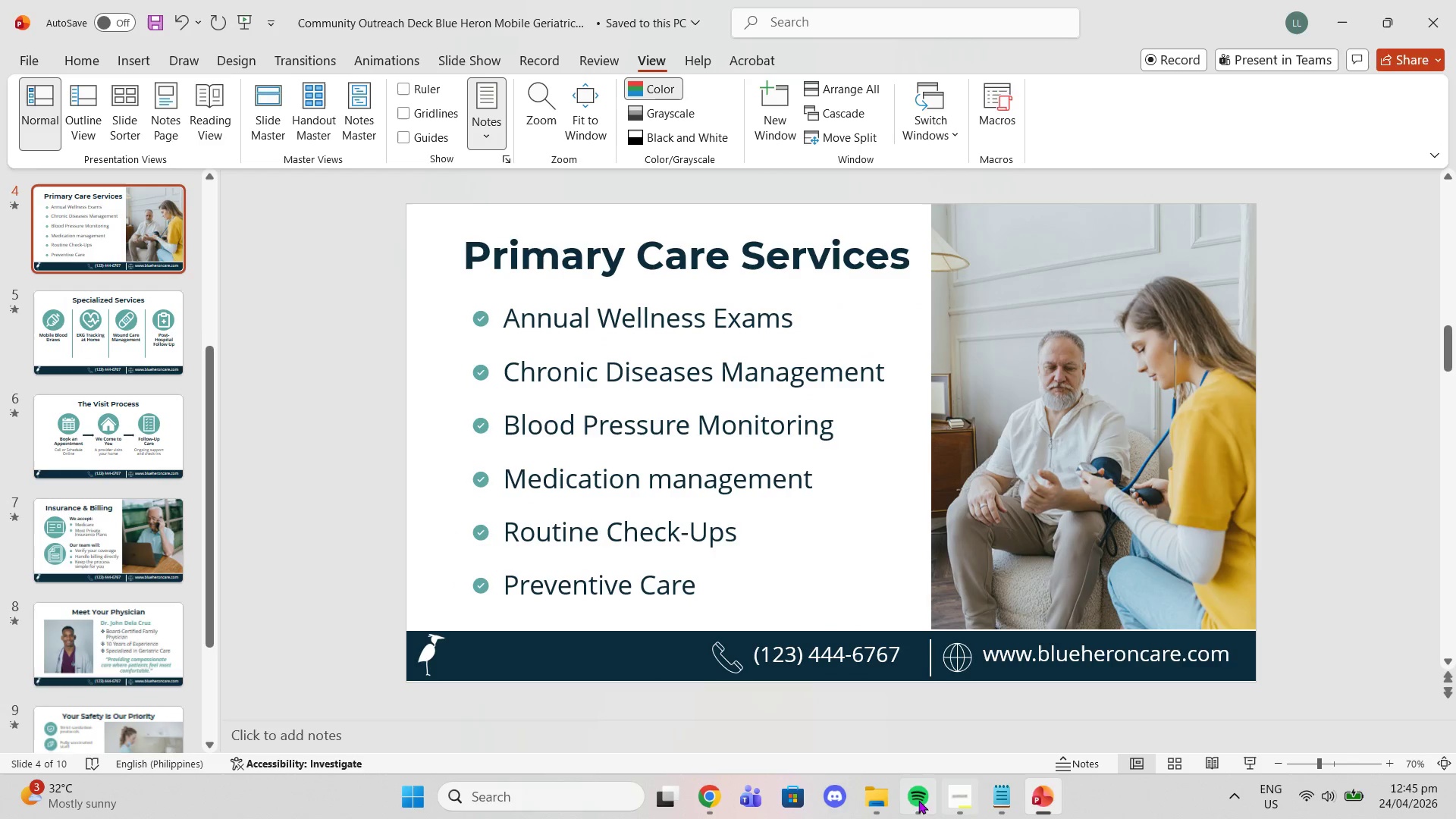 
mouse_move([877, 776])
 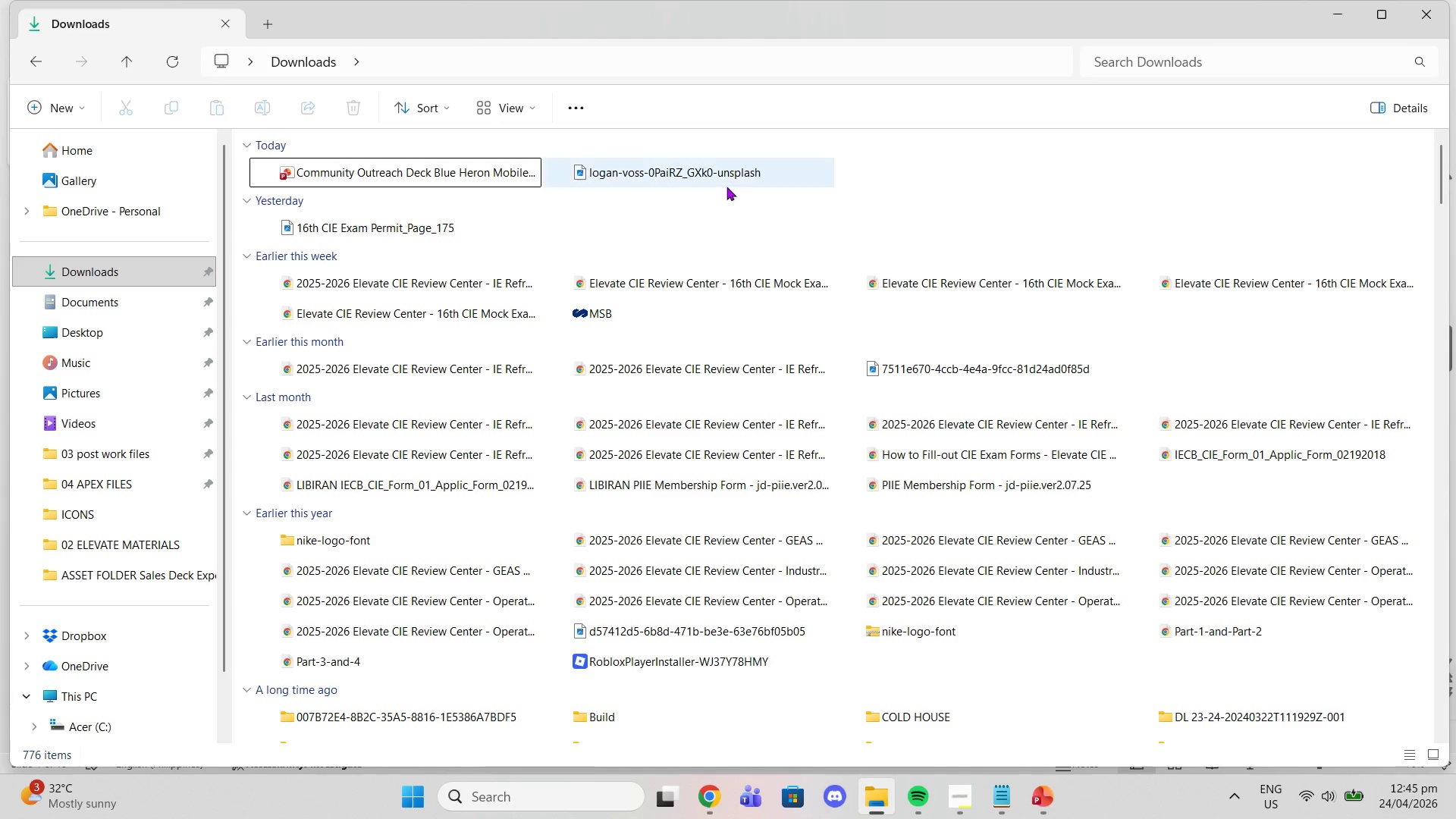 
left_click([726, 187])
 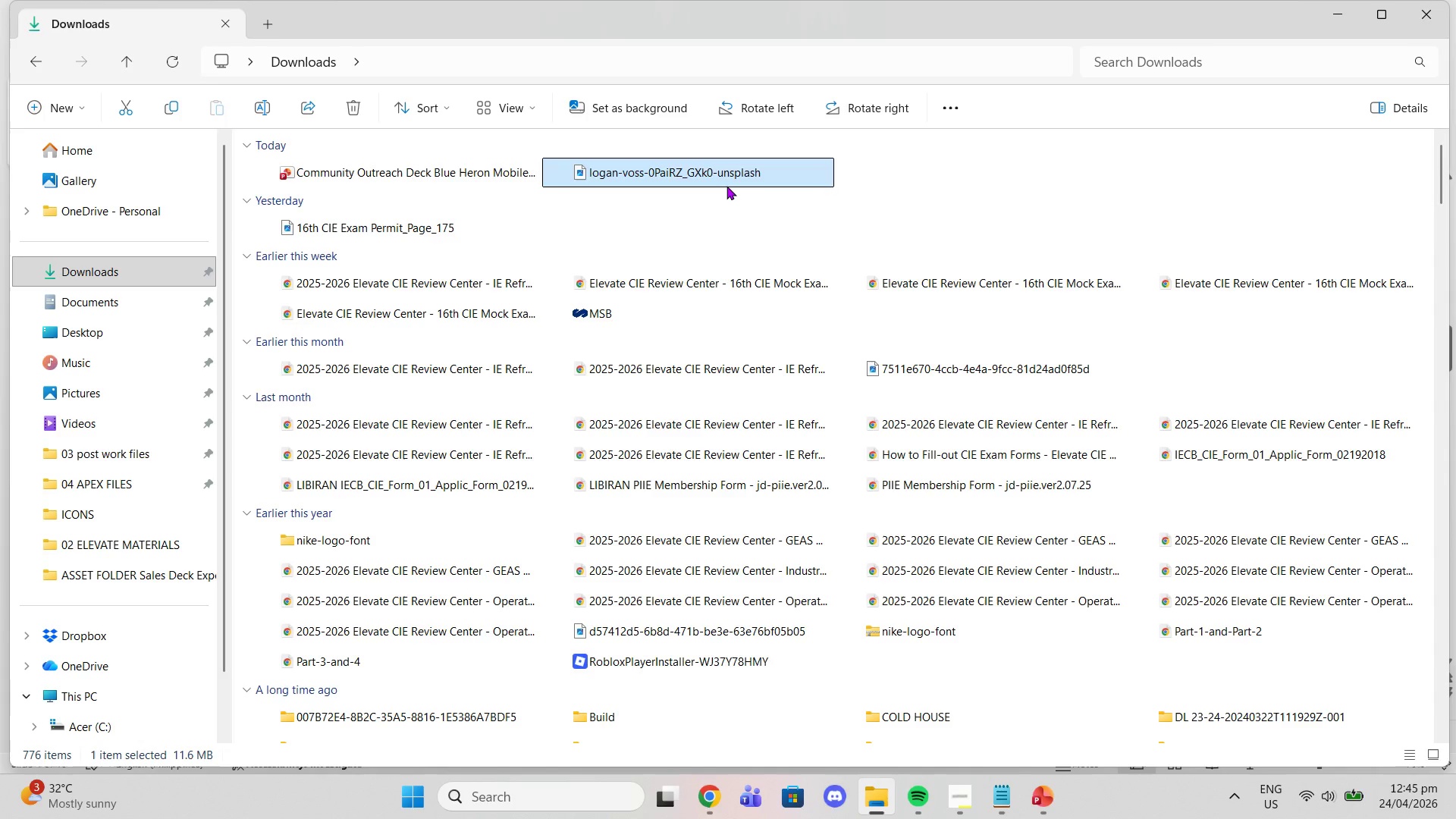 
key(Delete)